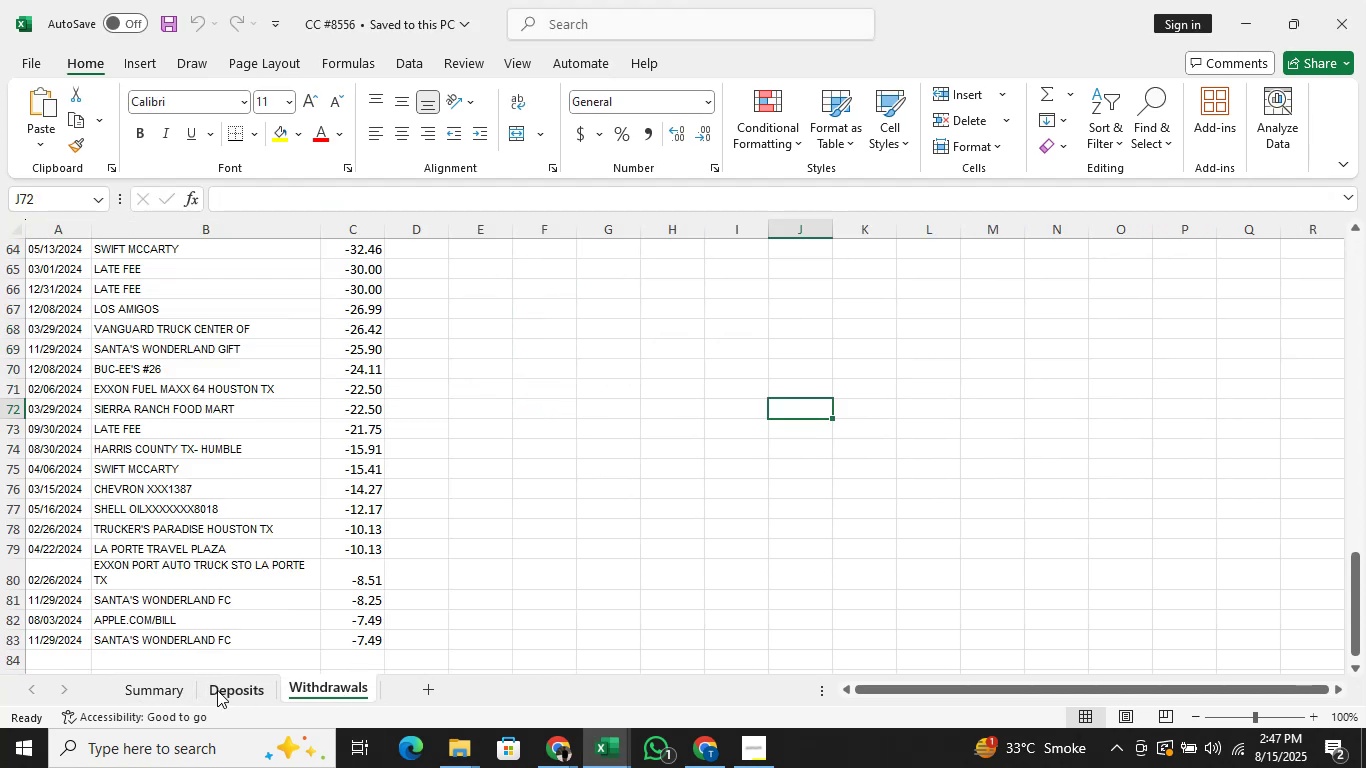 
left_click([217, 690])
 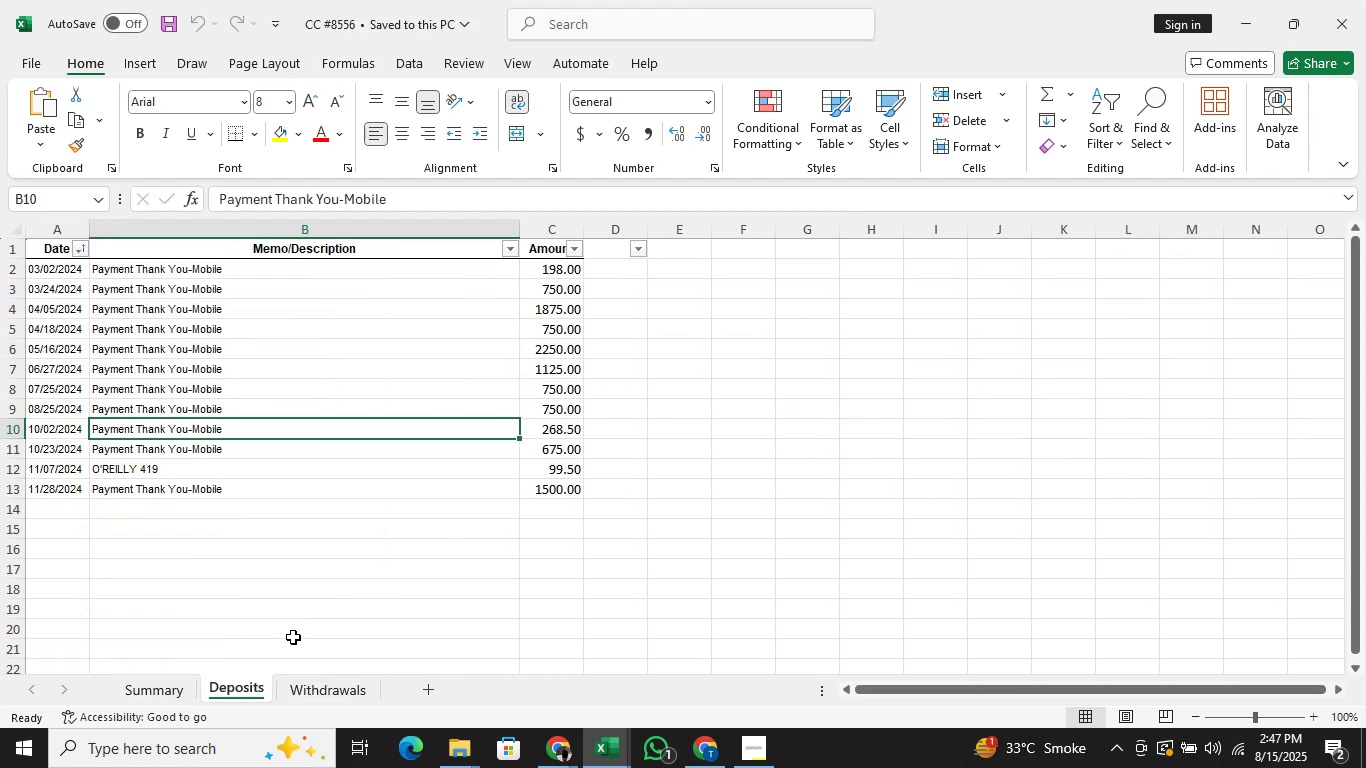 
key(Alt+Tab)
 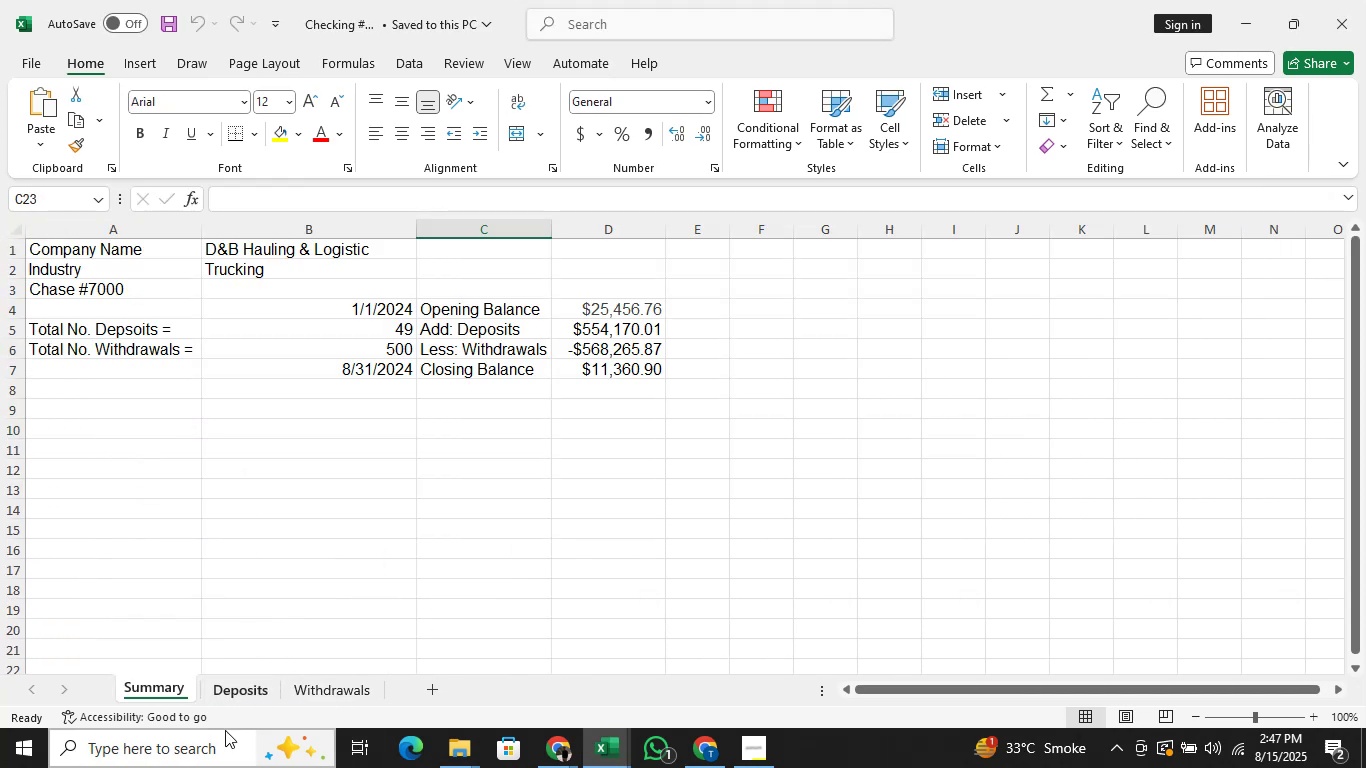 
left_click([308, 690])
 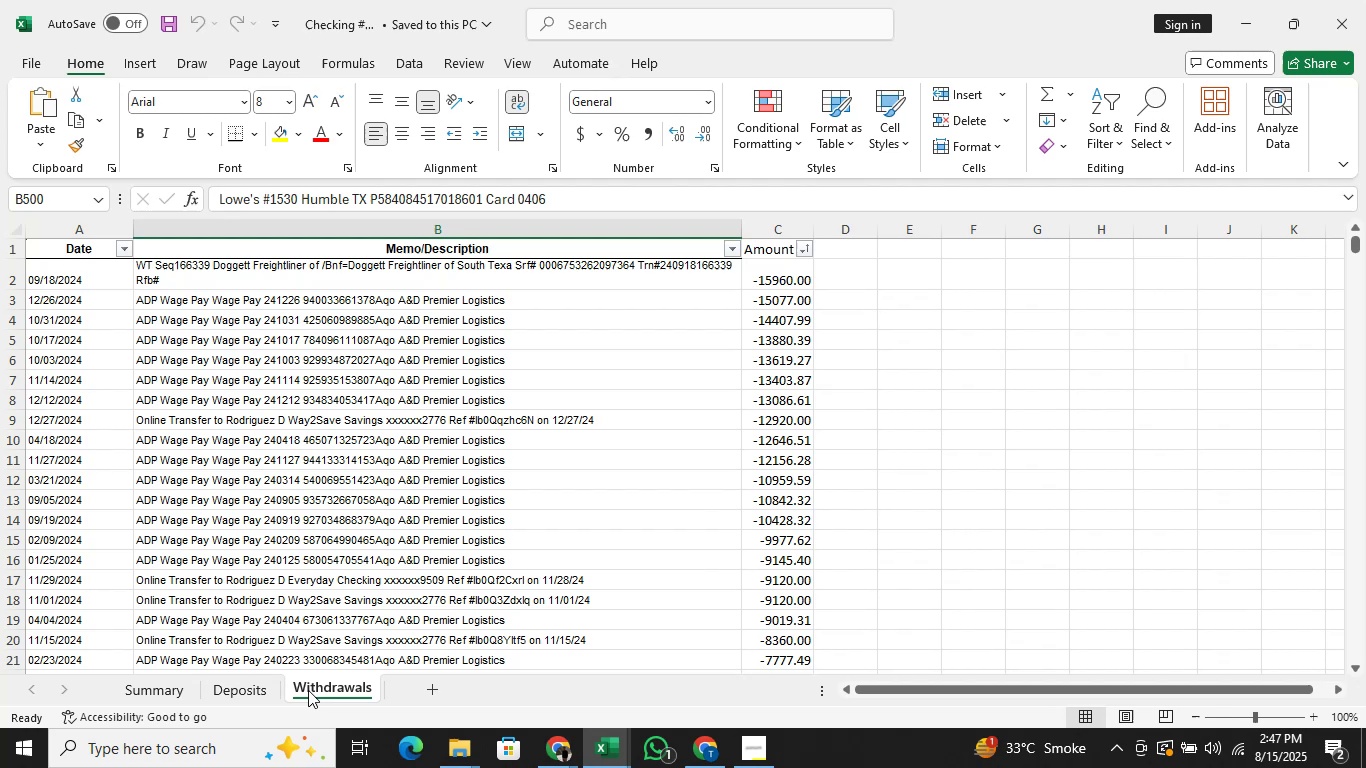 
key(Alt+AltLeft)
 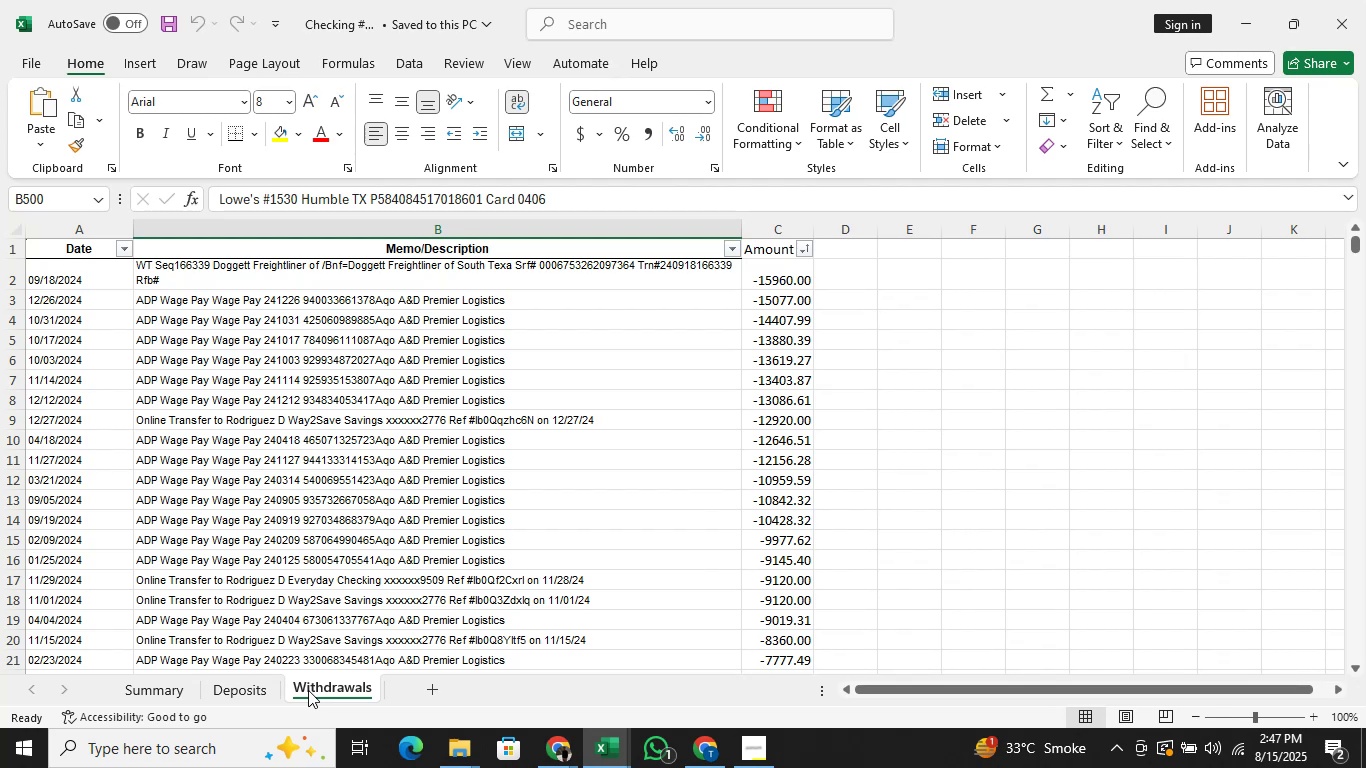 
key(Alt+Tab)
 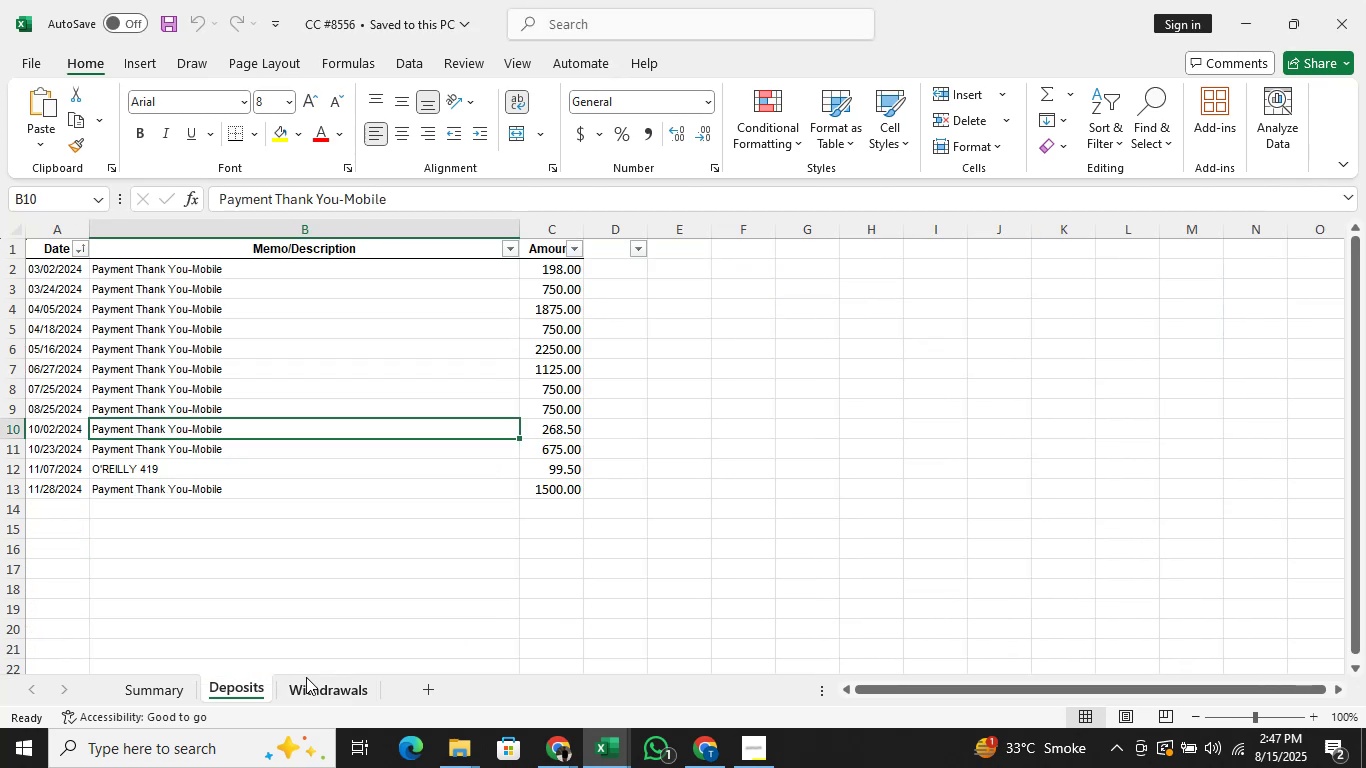 
key(Alt+AltLeft)
 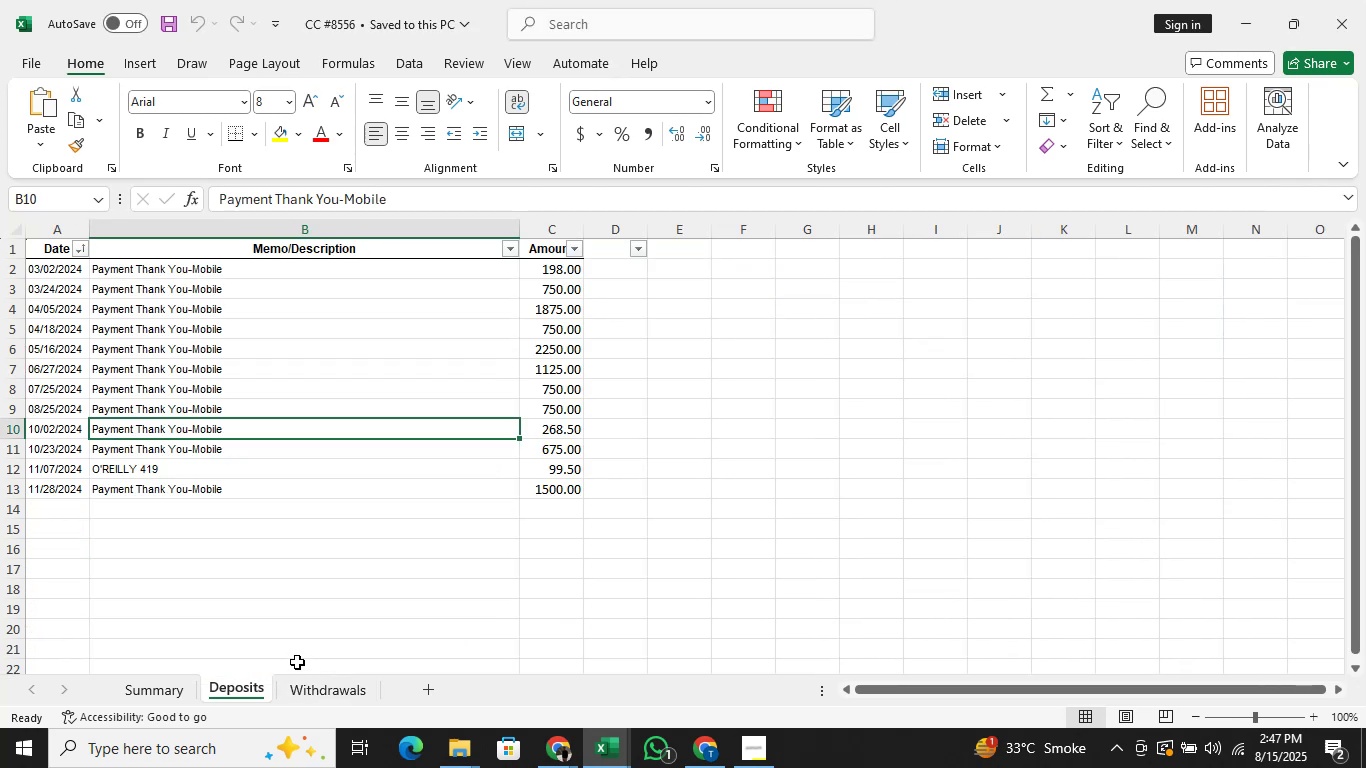 
key(Alt+Tab)
 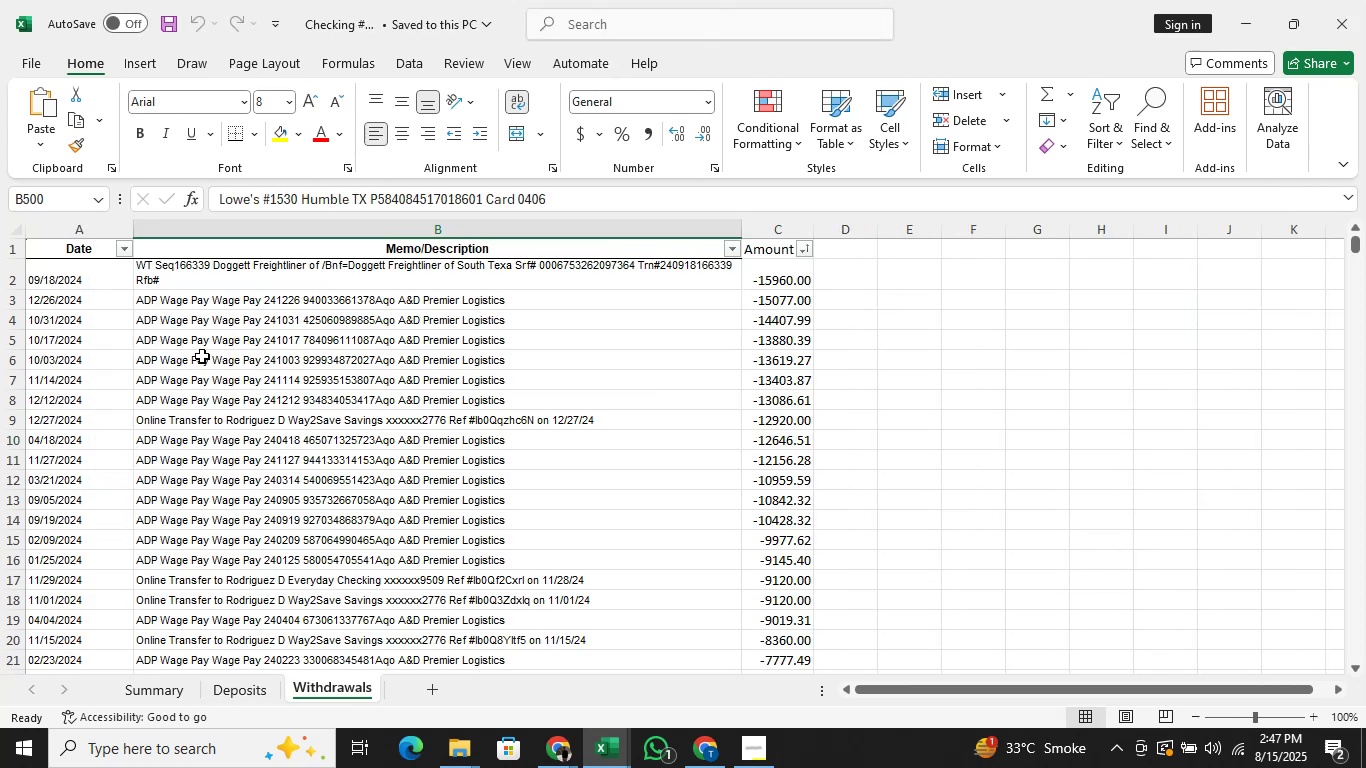 
key(Alt+AltLeft)
 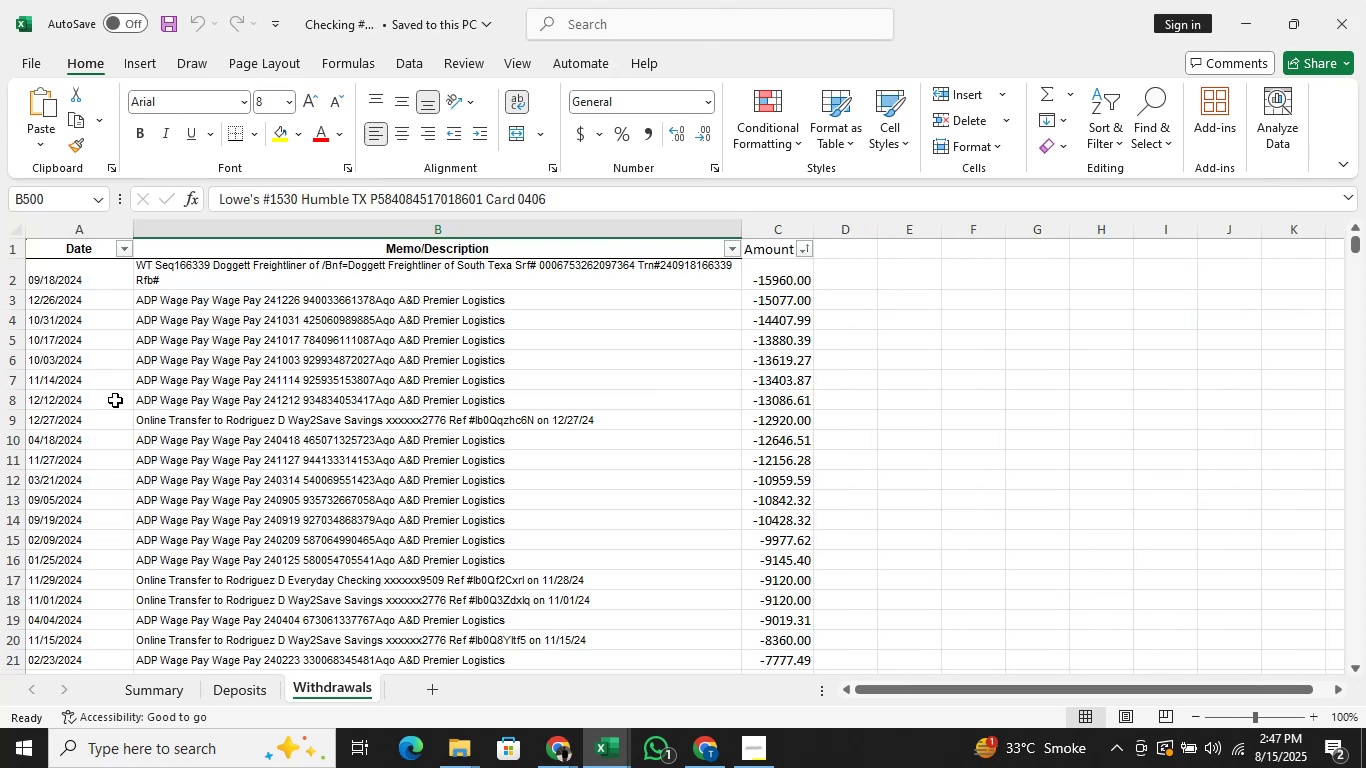 
key(Alt+Tab)
 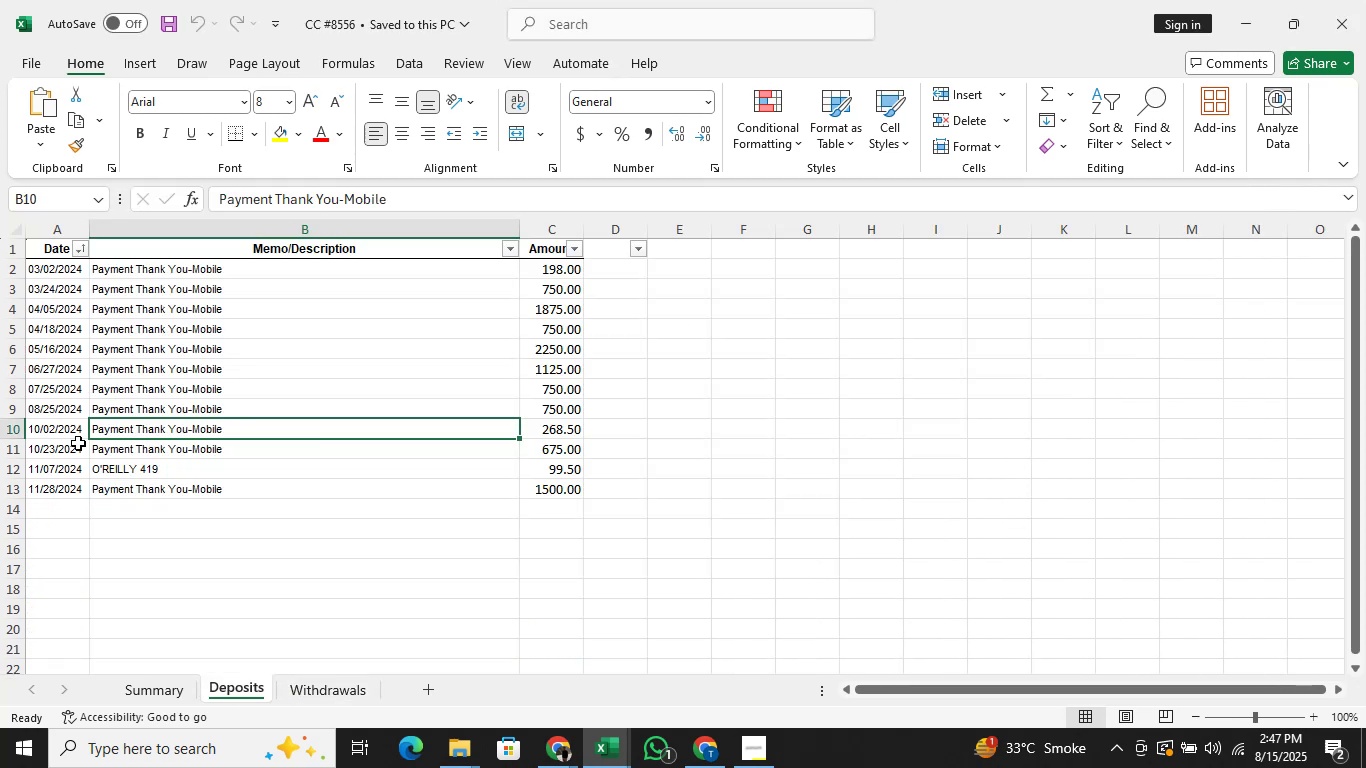 
key(Alt+AltLeft)
 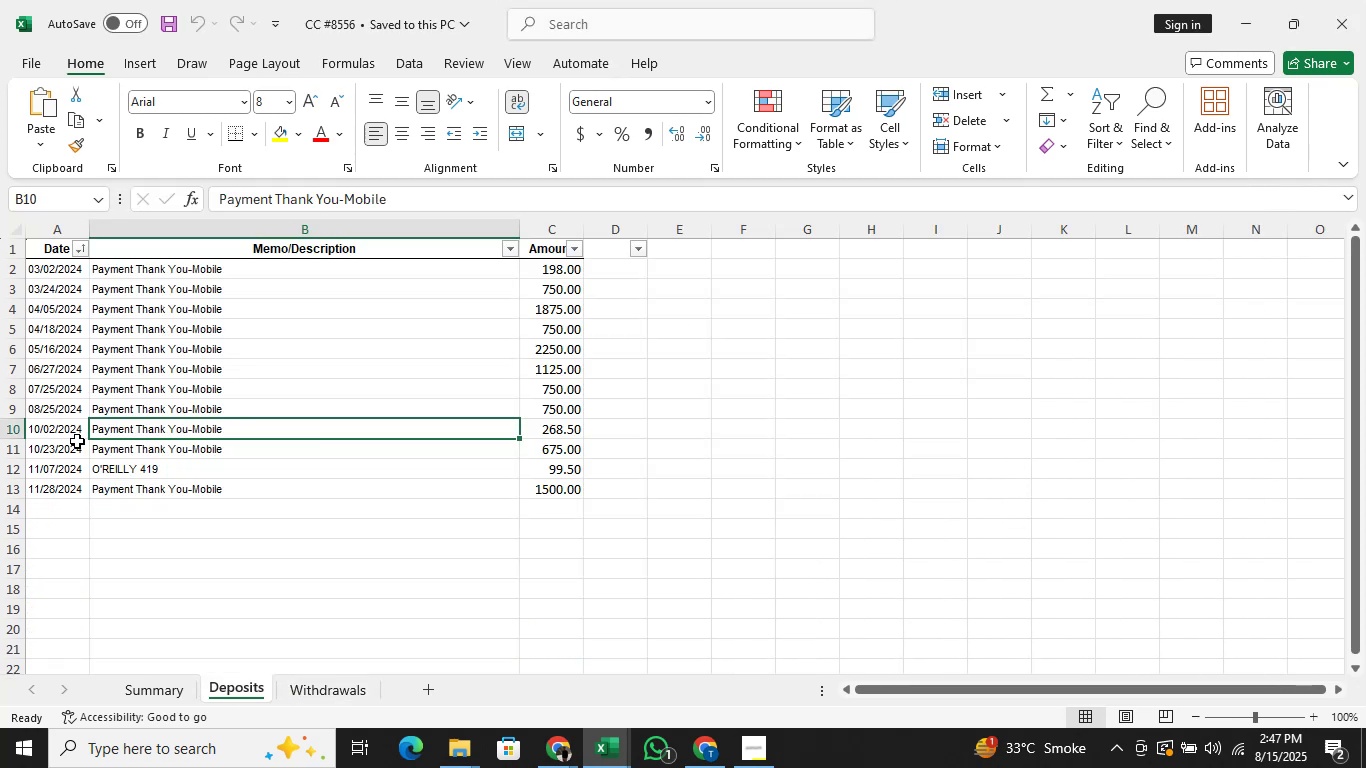 
key(Alt+Tab)
 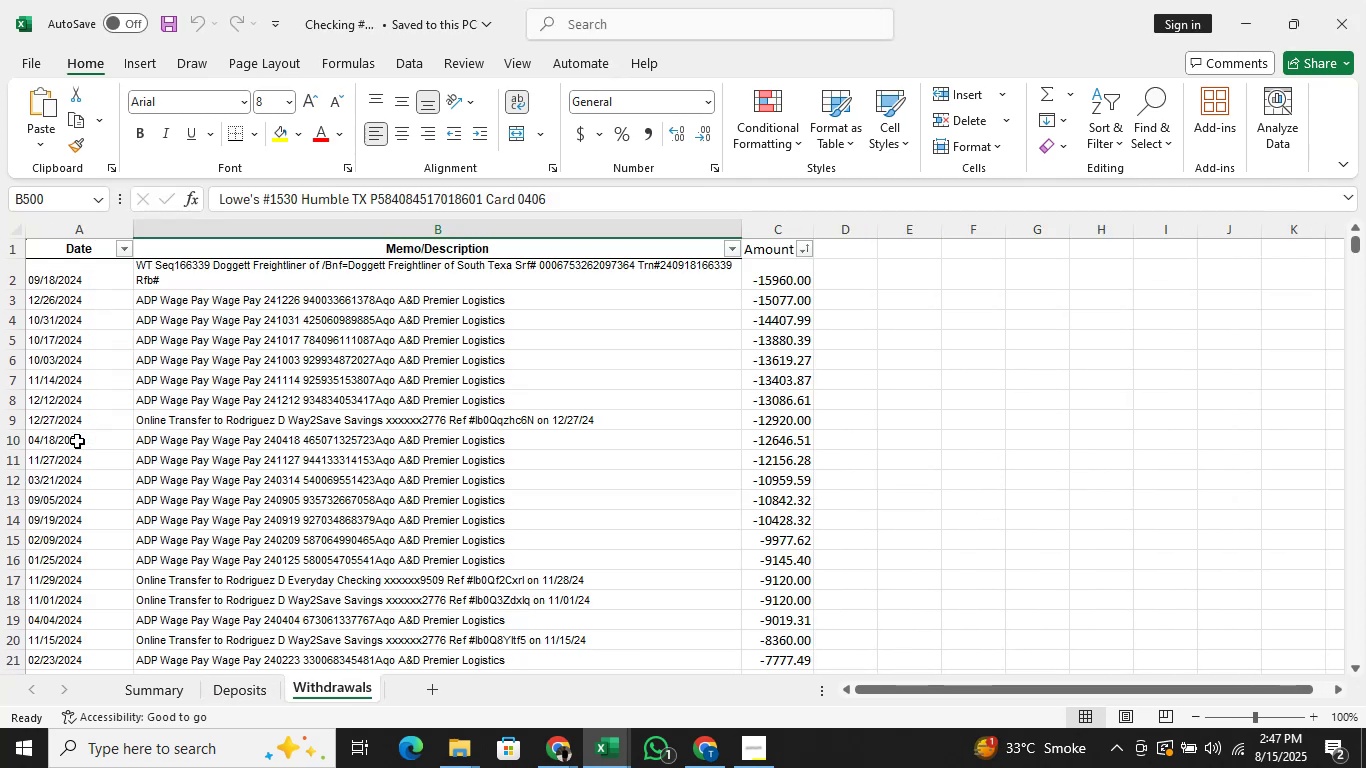 
left_click([77, 441])
 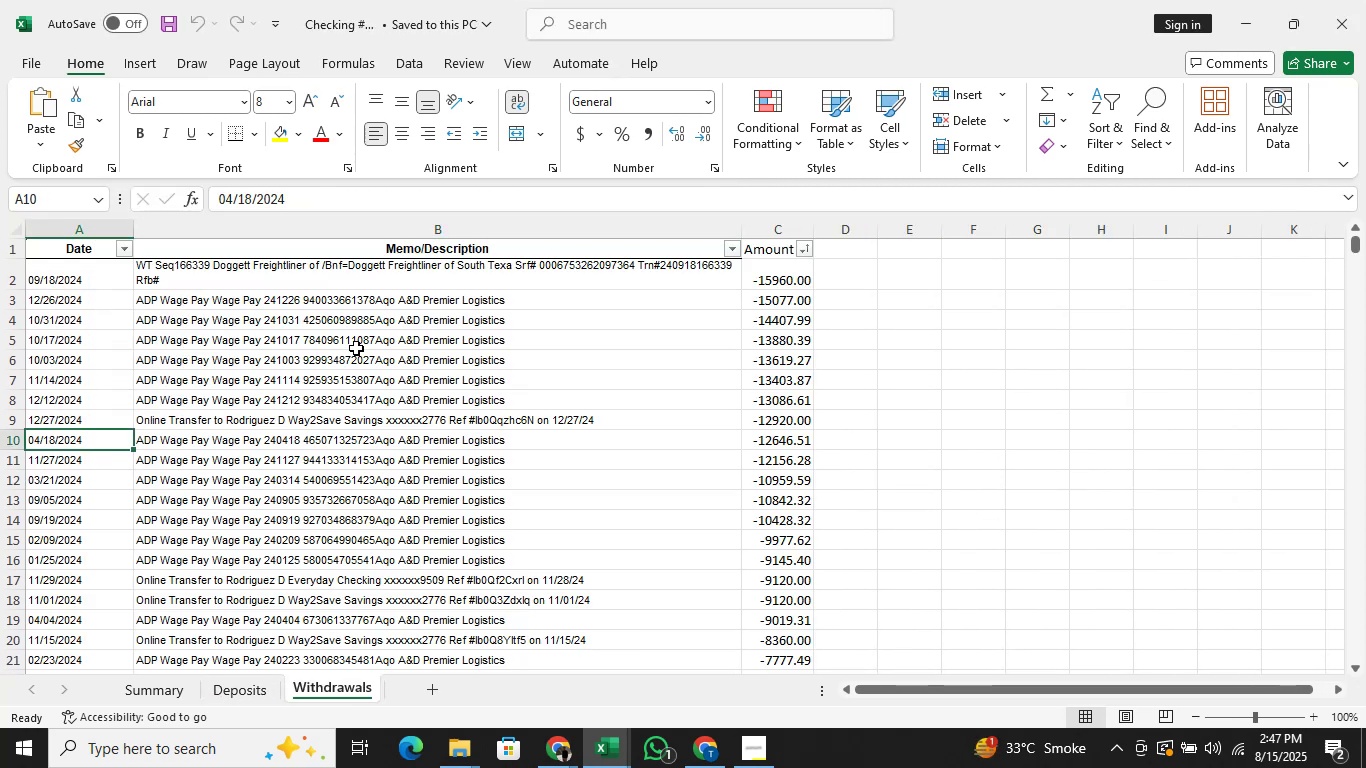 
hold_key(key=ArrowDown, duration=0.63)
 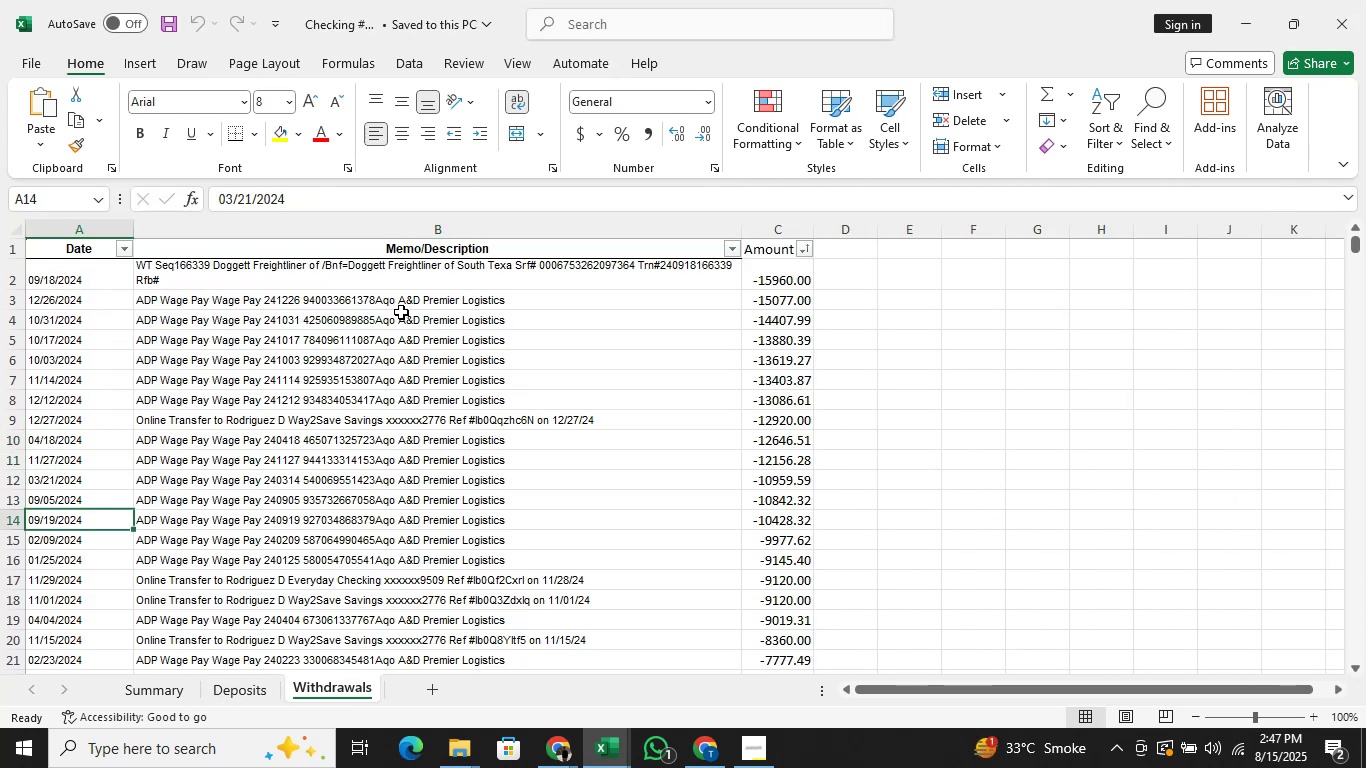 
key(ArrowUp)
 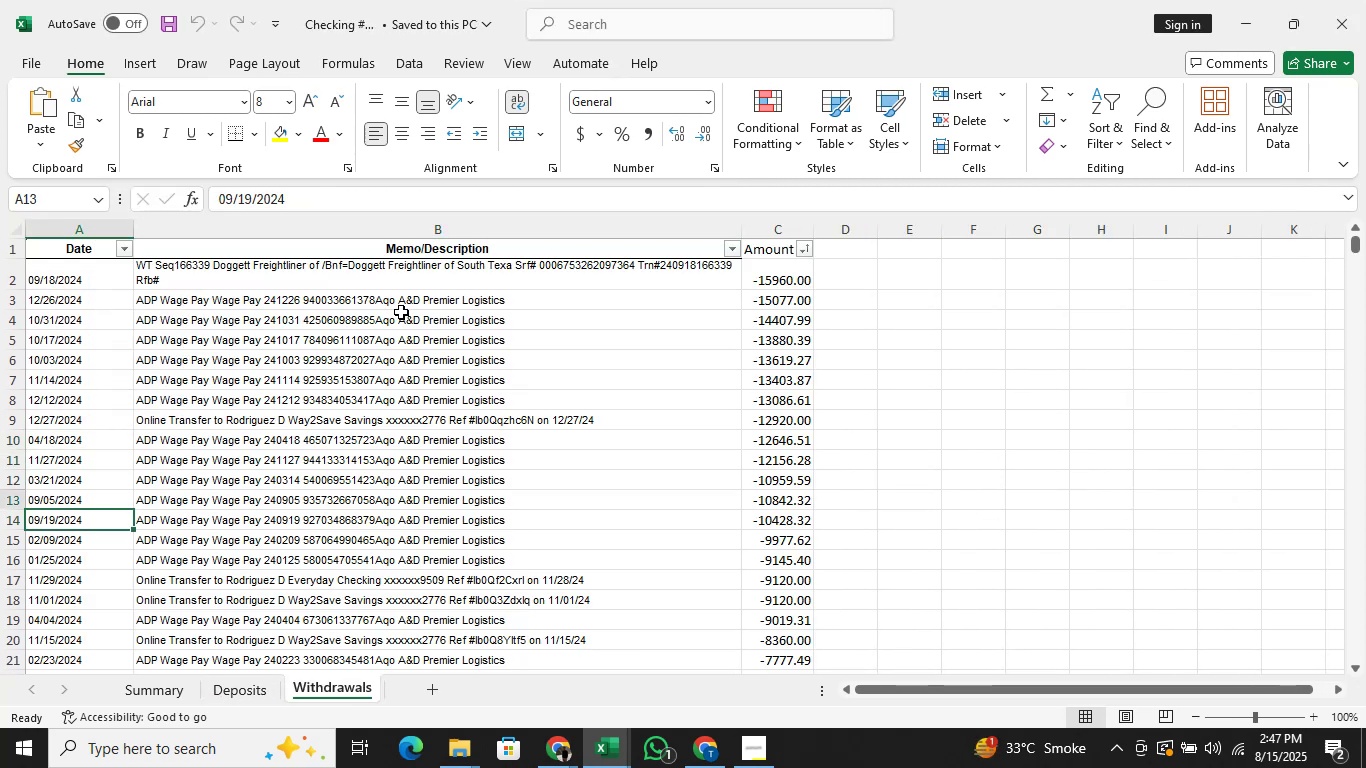 
key(ArrowUp)
 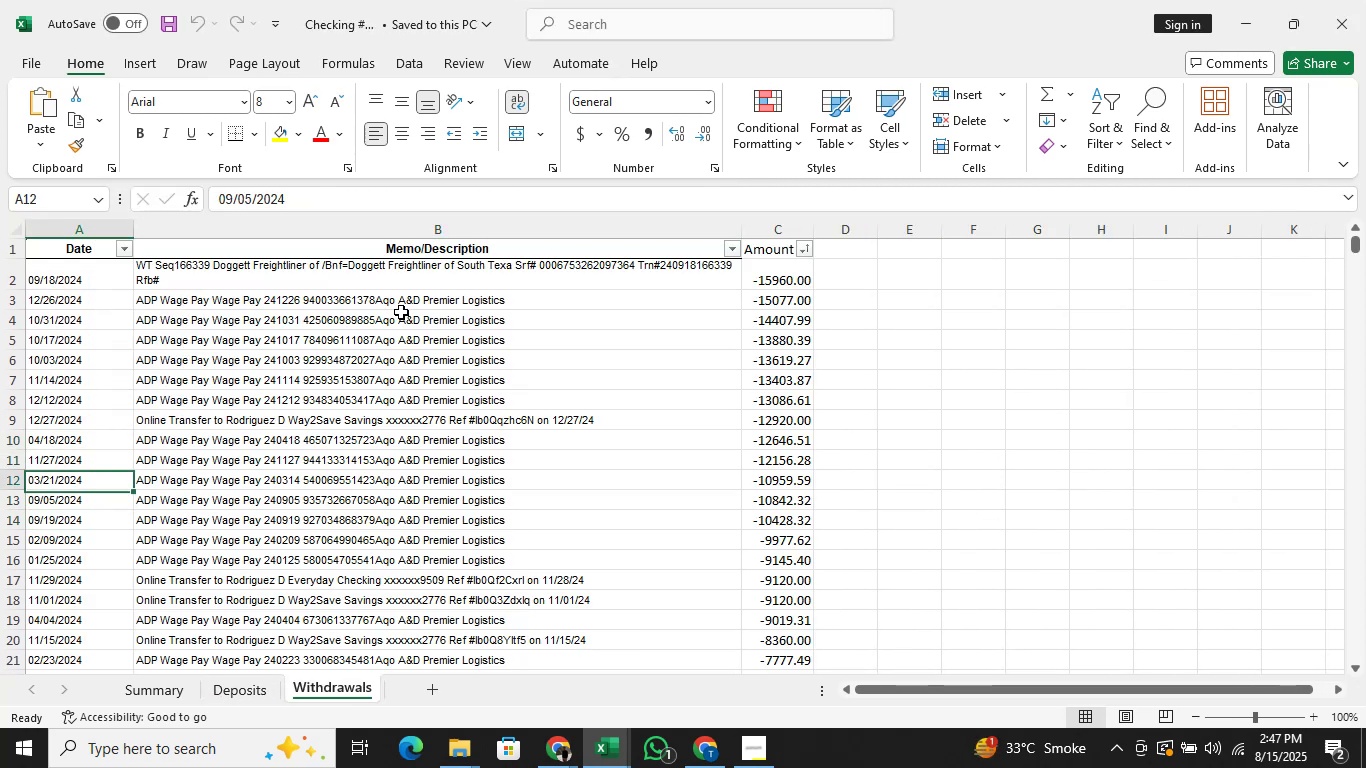 
key(ArrowUp)
 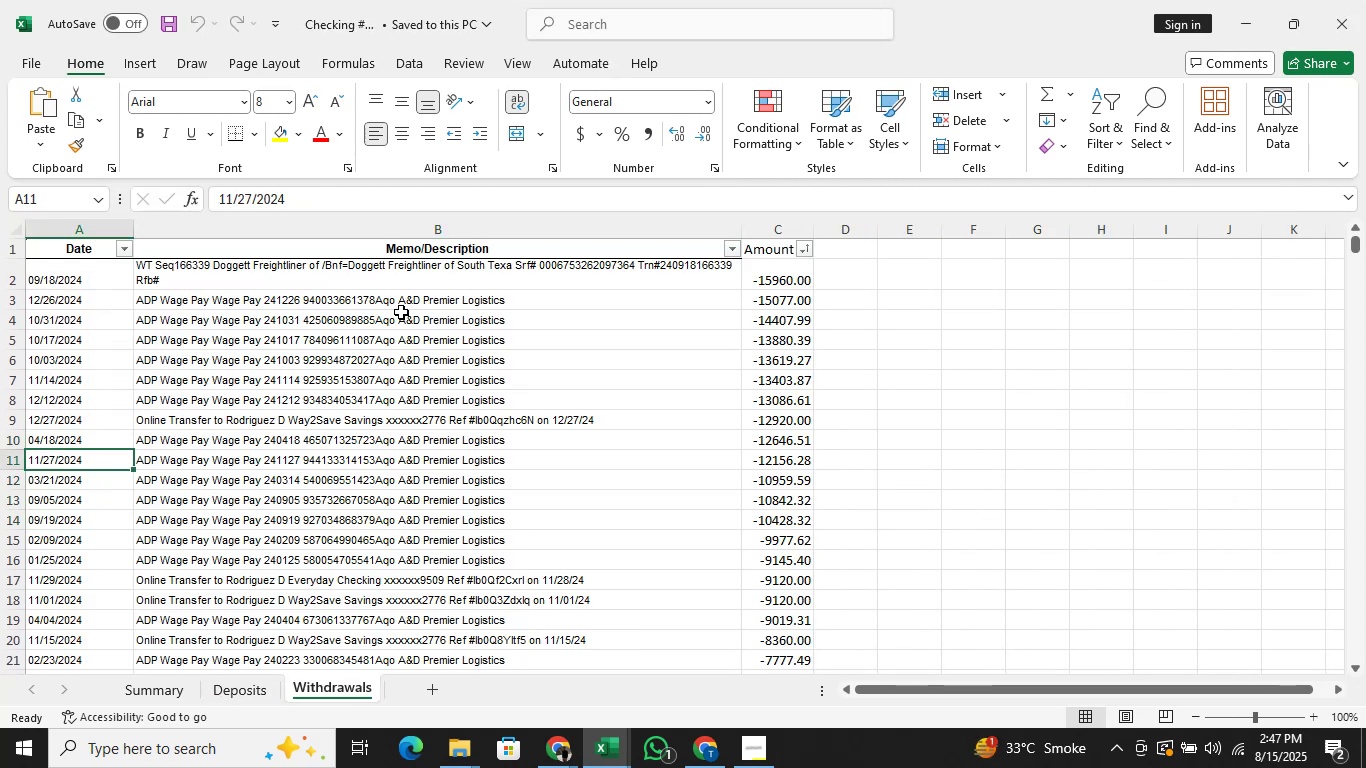 
key(ArrowDown)
 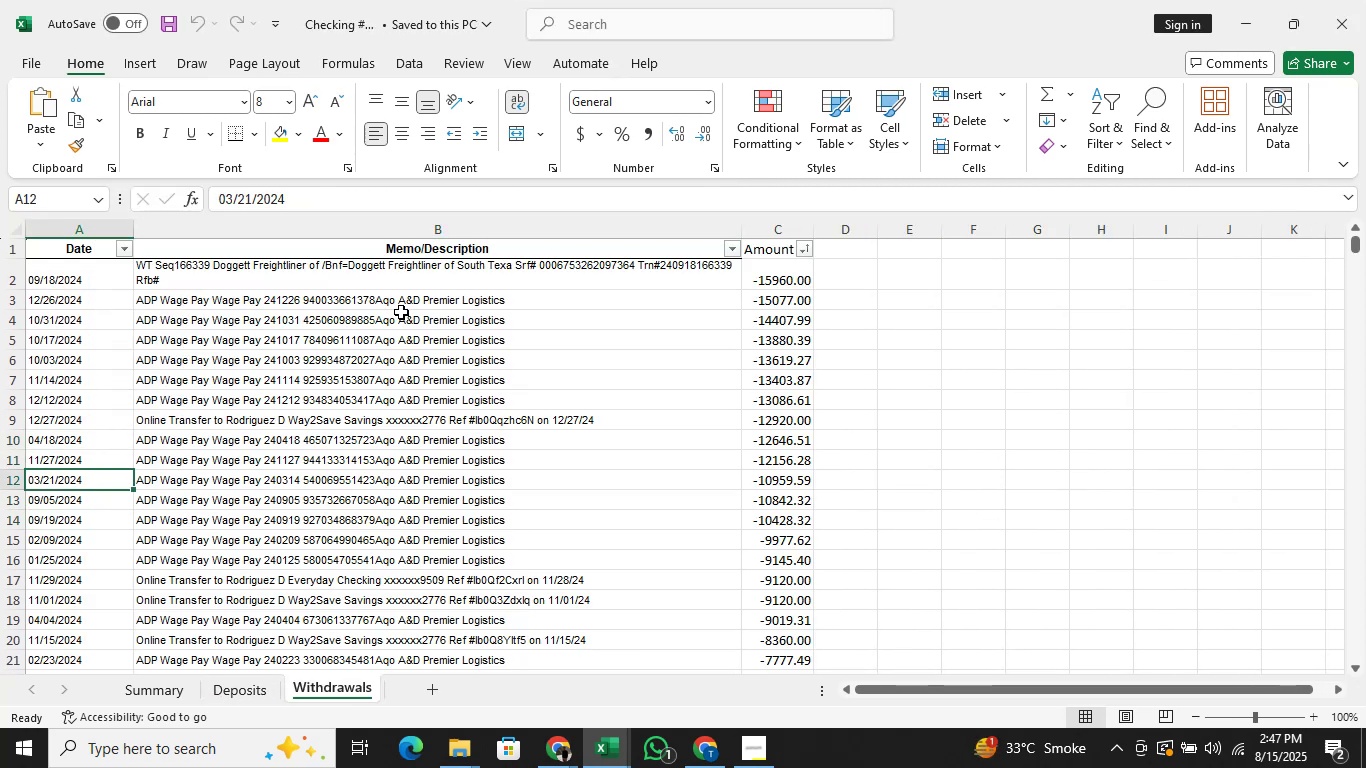 
key(ArrowRight)
 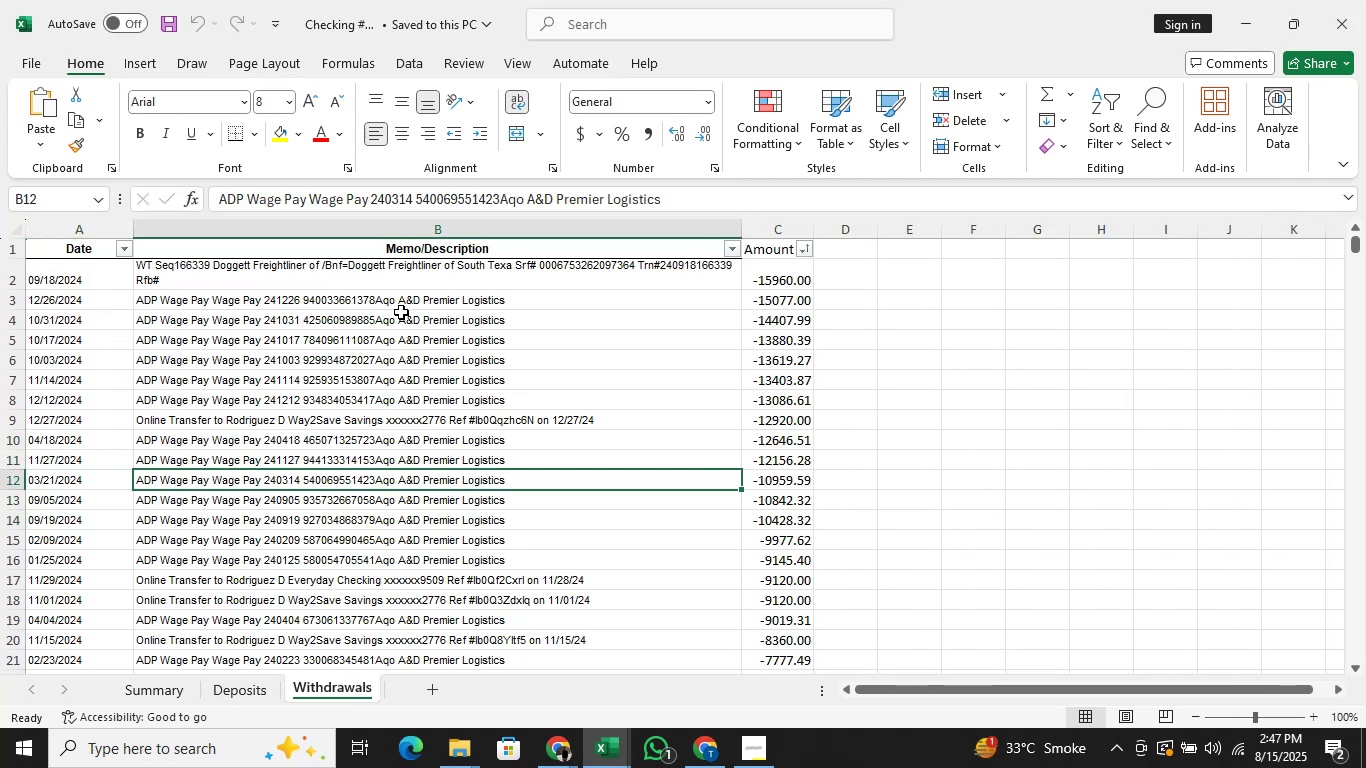 
key(ArrowLeft)
 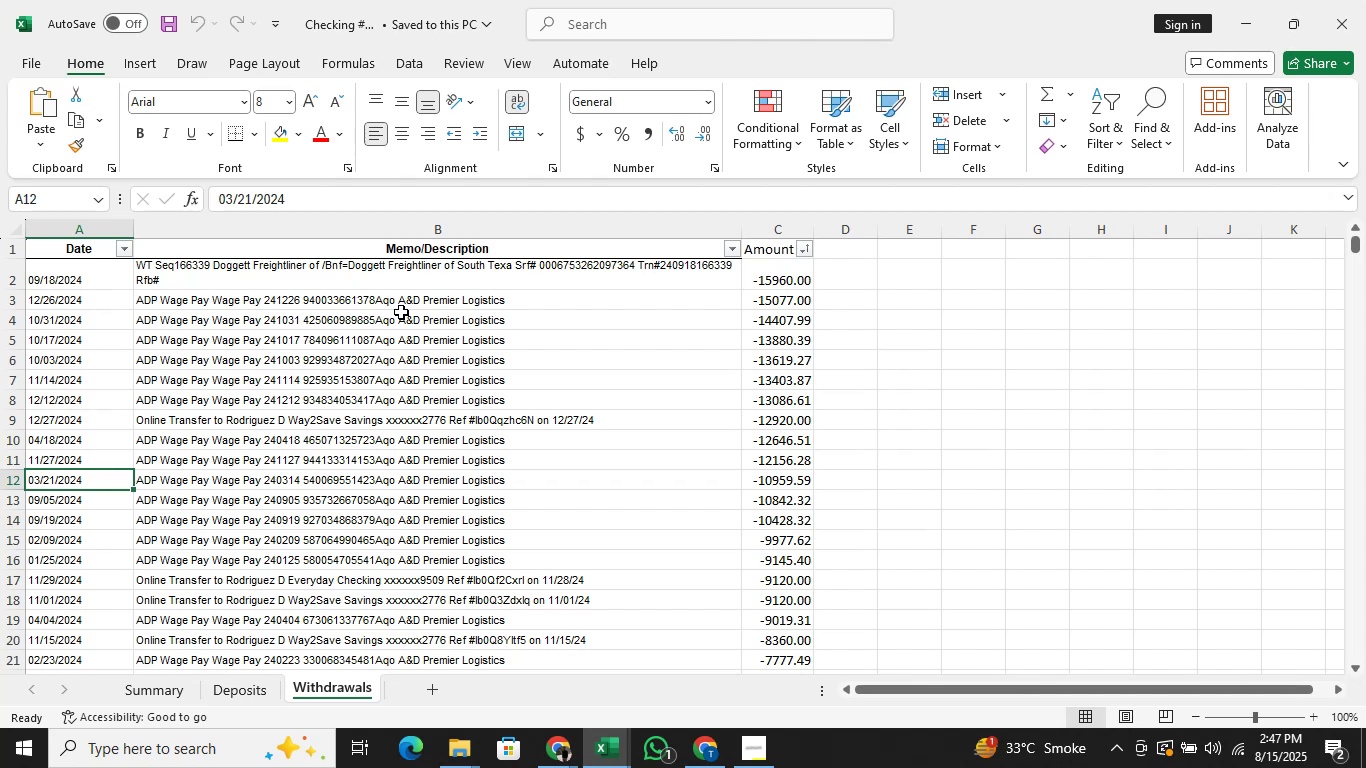 
key(ArrowRight)
 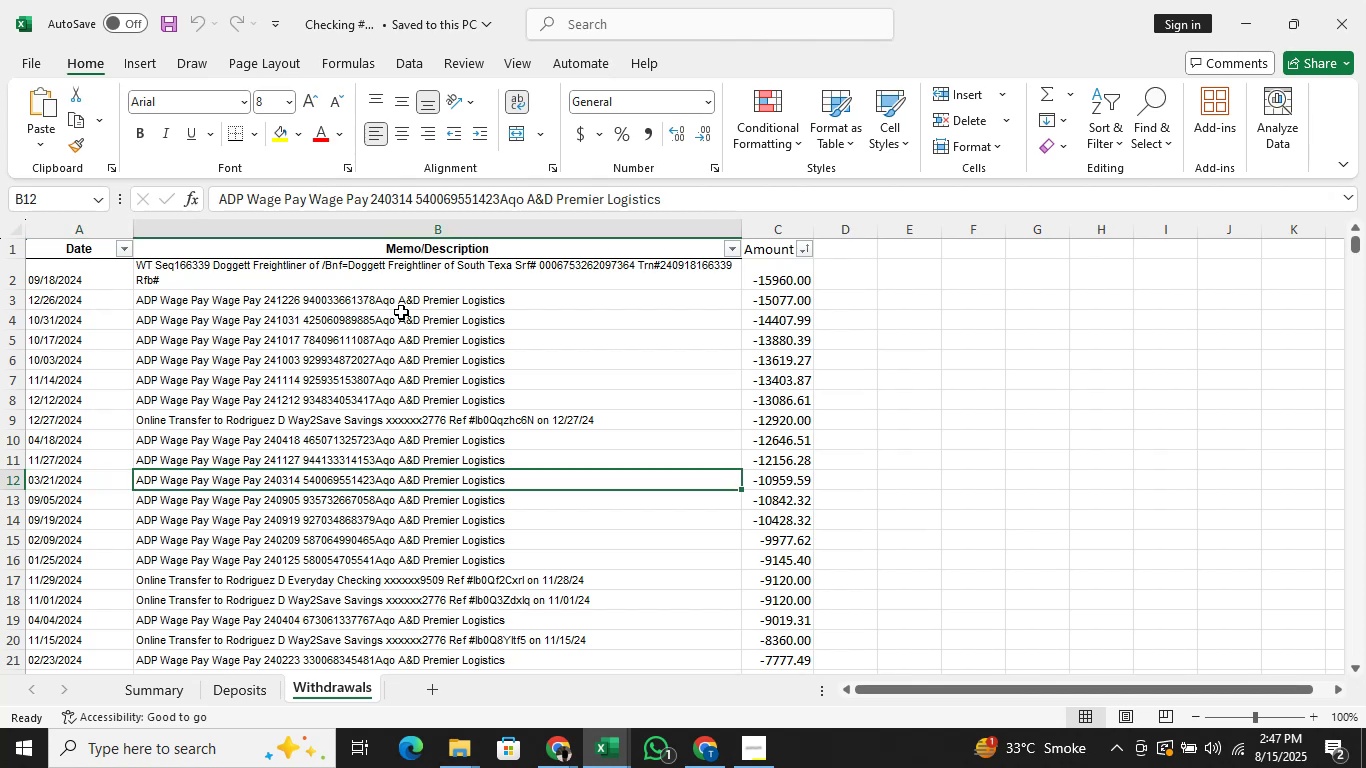 
key(Alt+AltLeft)
 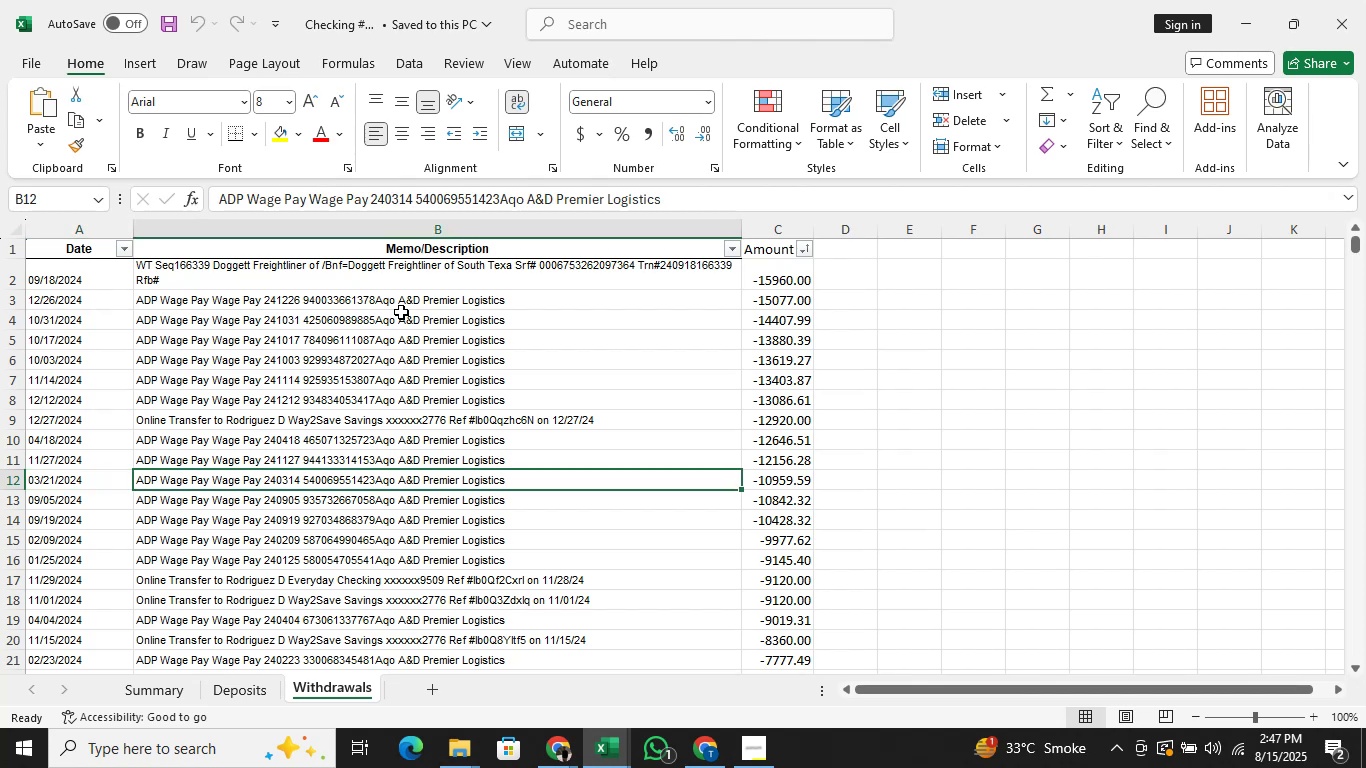 
key(Alt+Tab)
 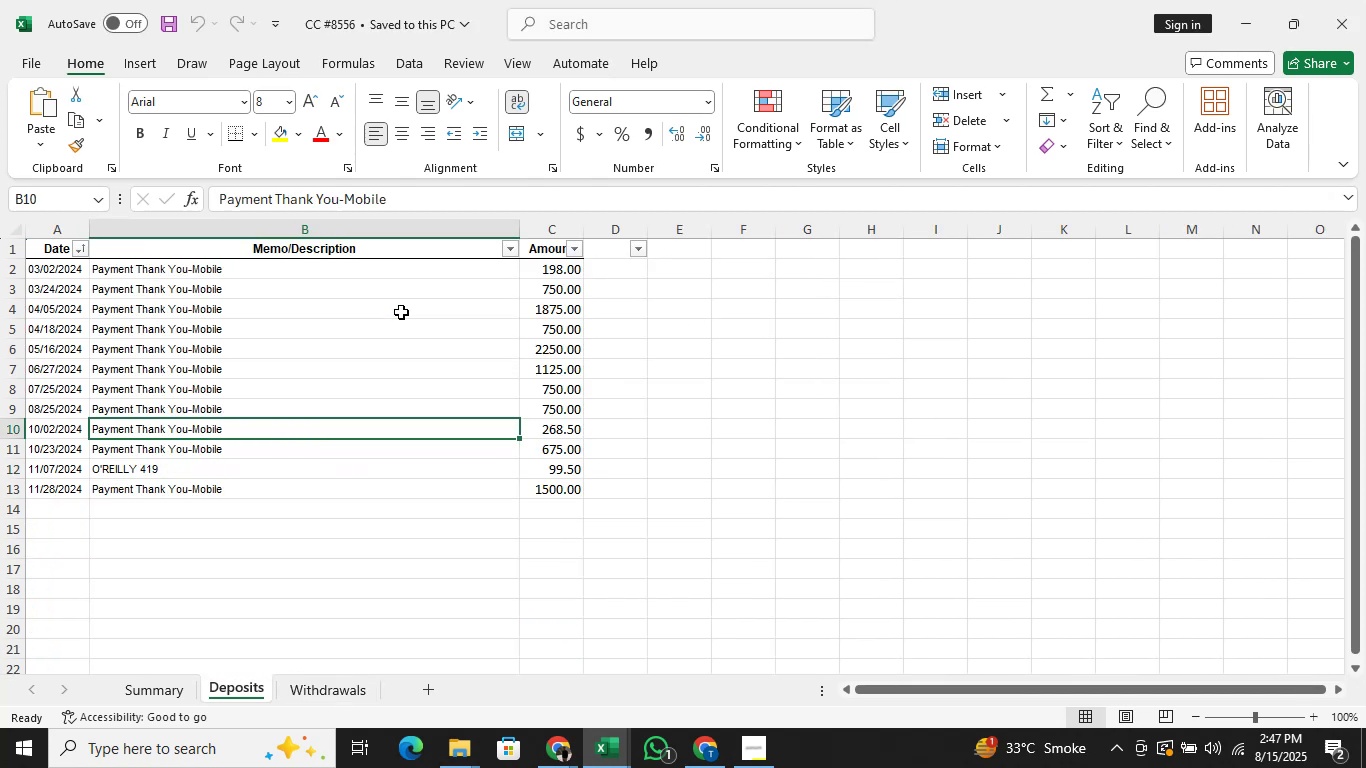 
key(Alt+AltLeft)
 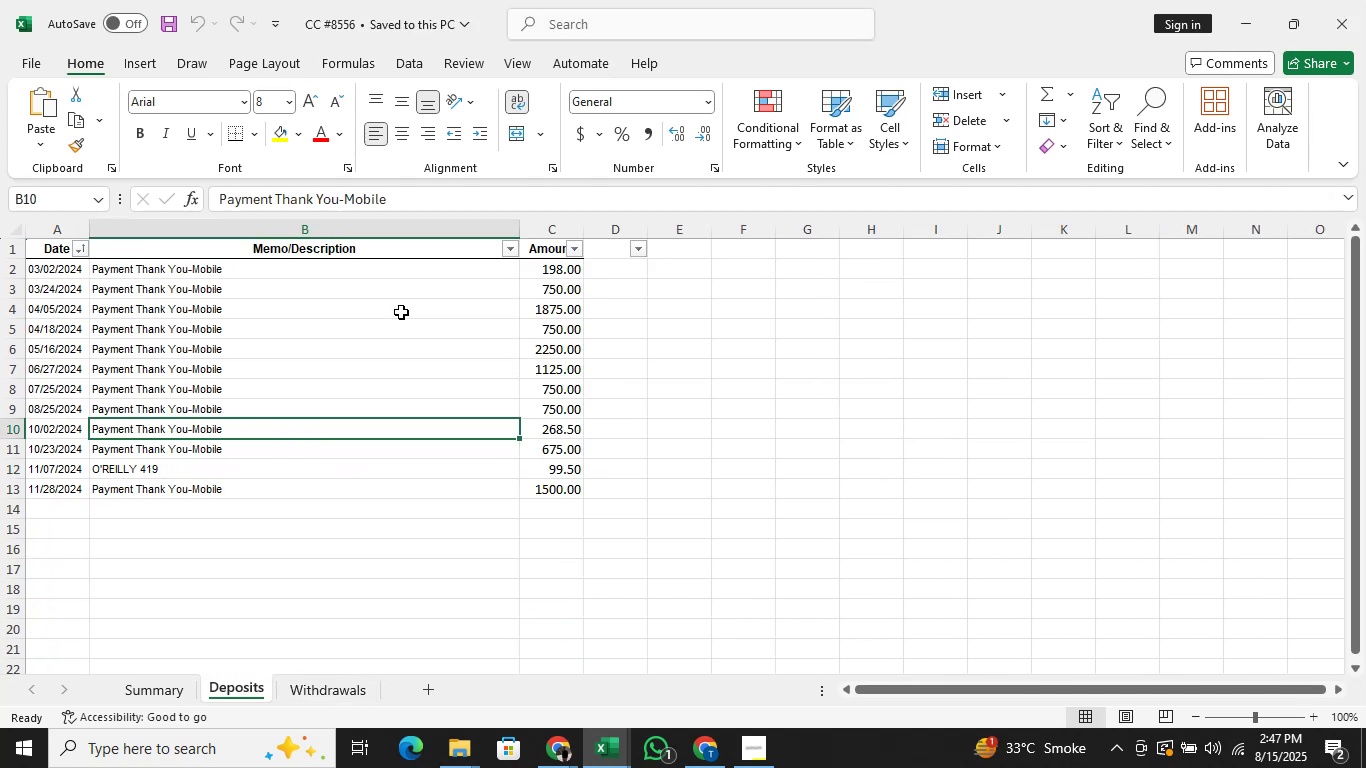 
key(Alt+Tab)
 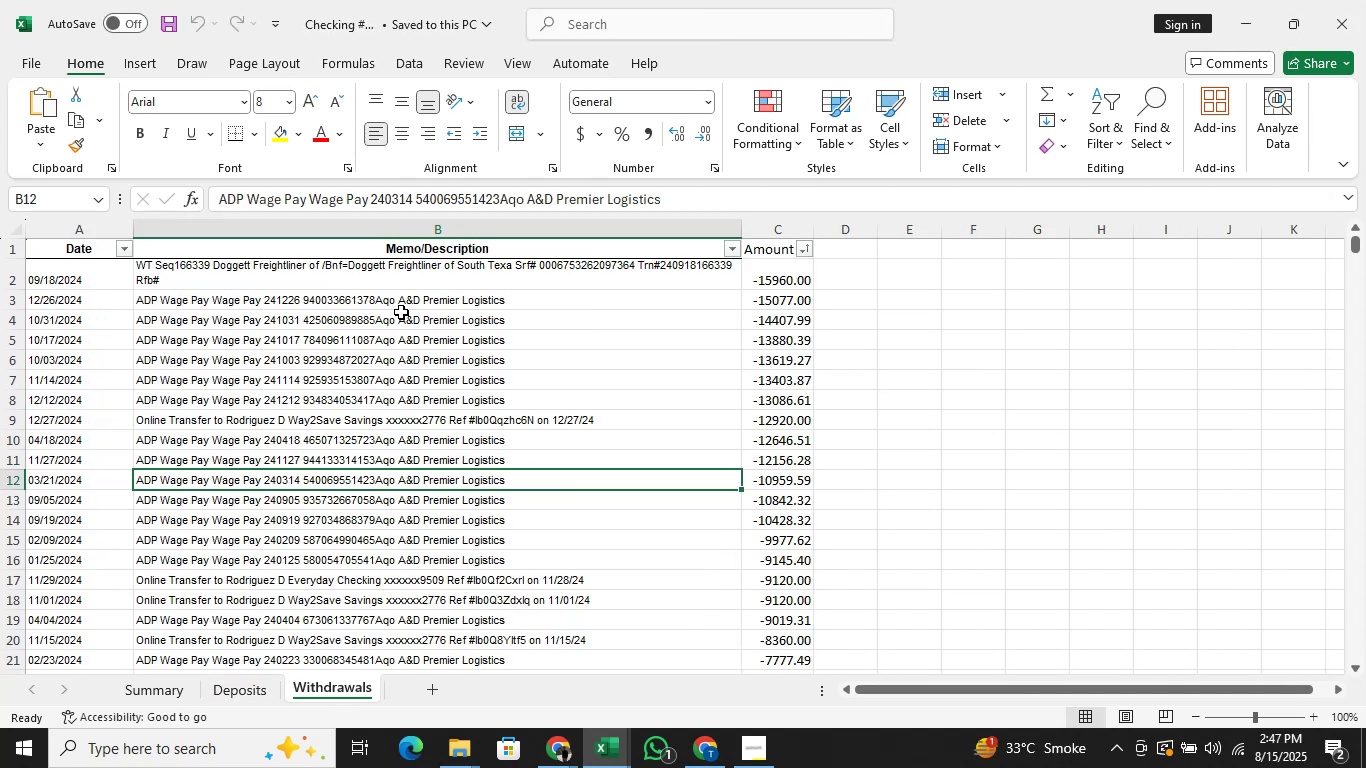 
key(ArrowLeft)
 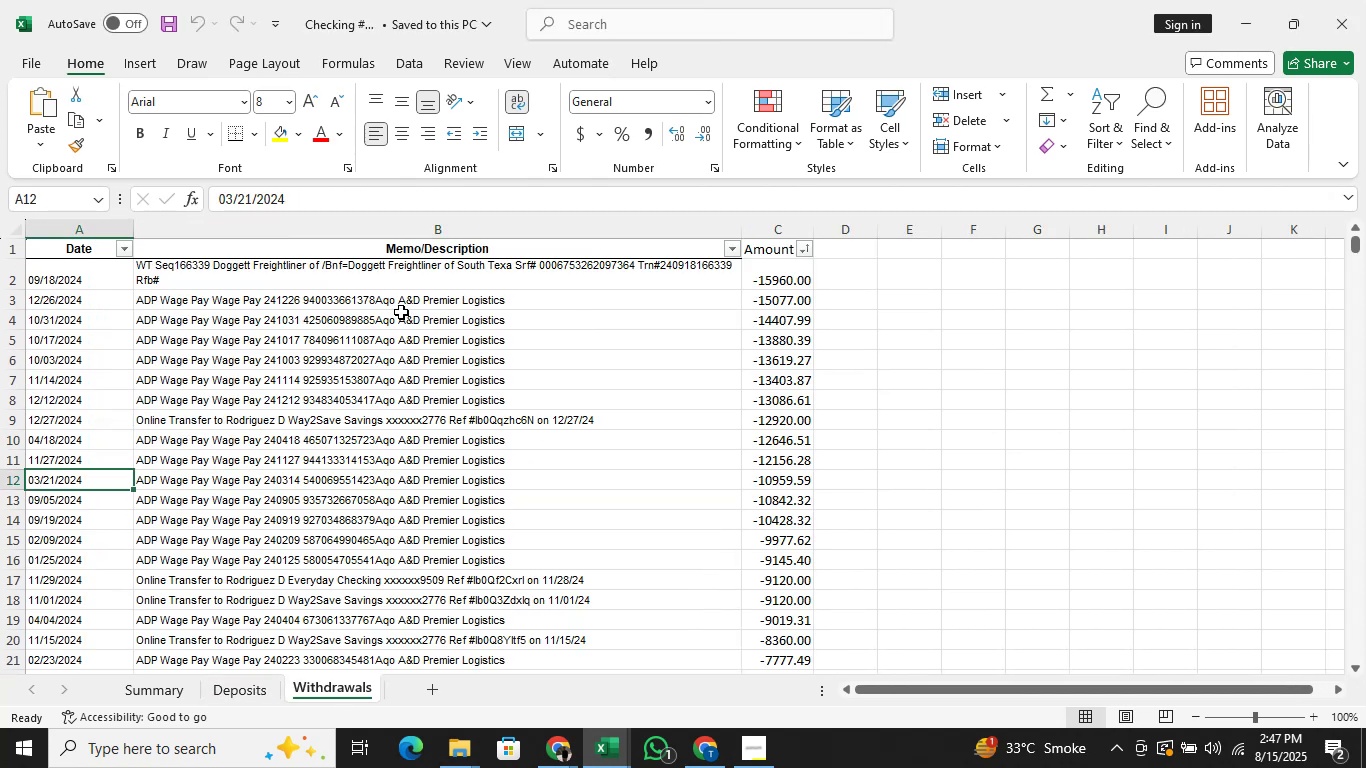 
key(ArrowDown)
 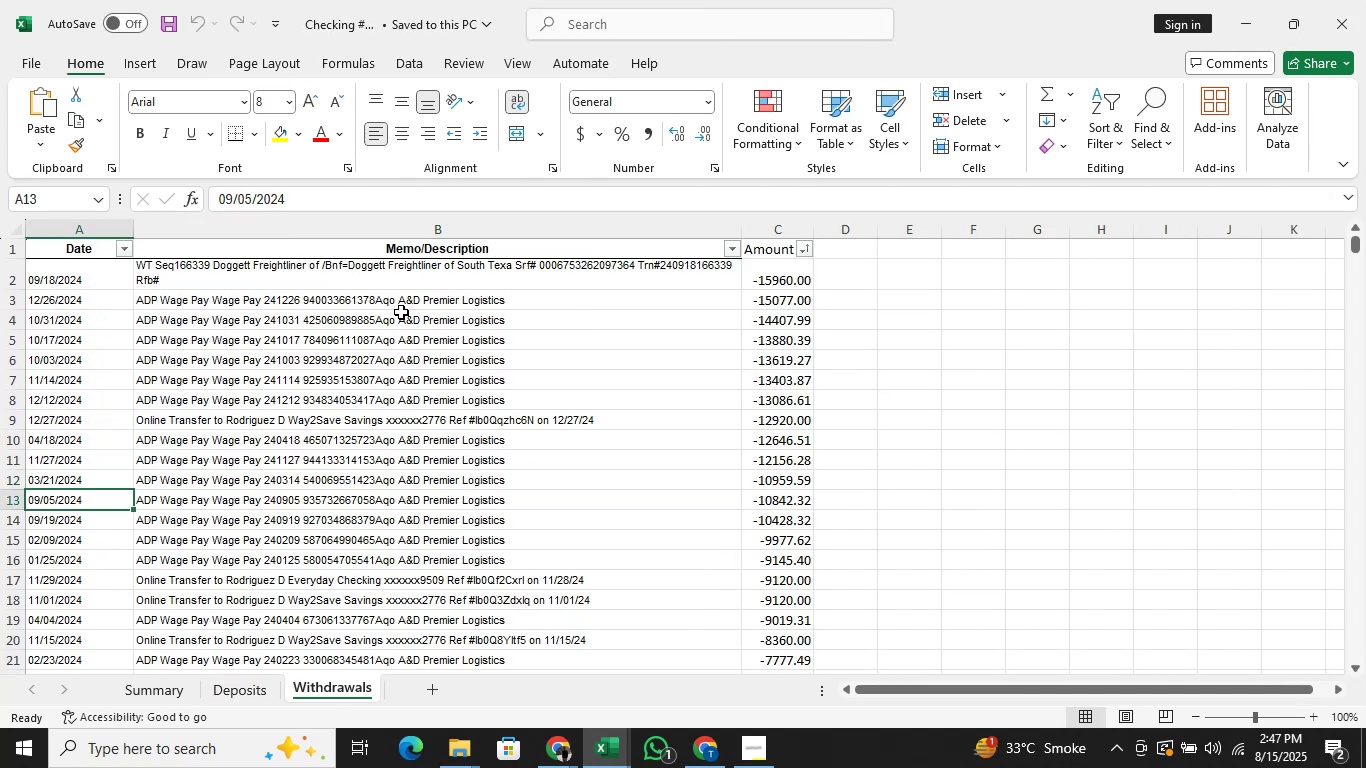 
key(ArrowUp)
 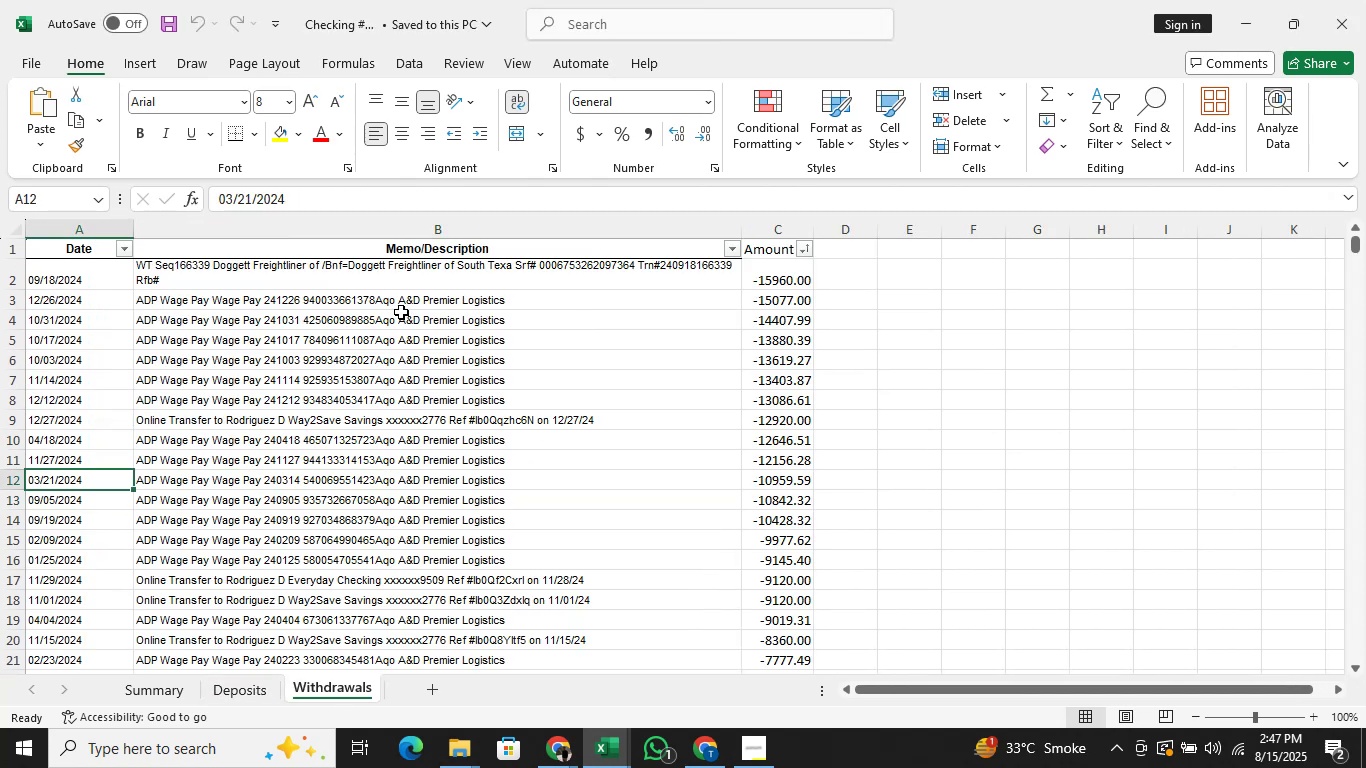 
key(ArrowRight)
 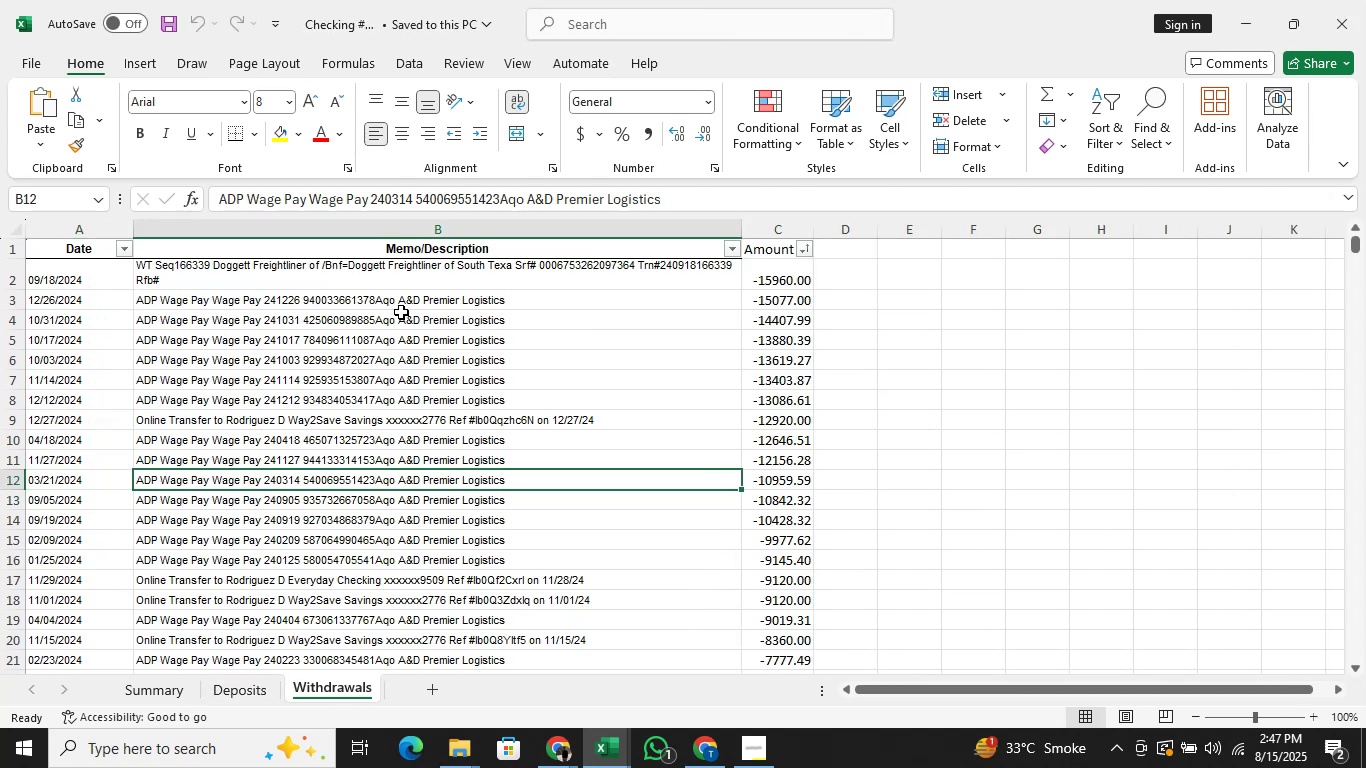 
key(ArrowLeft)
 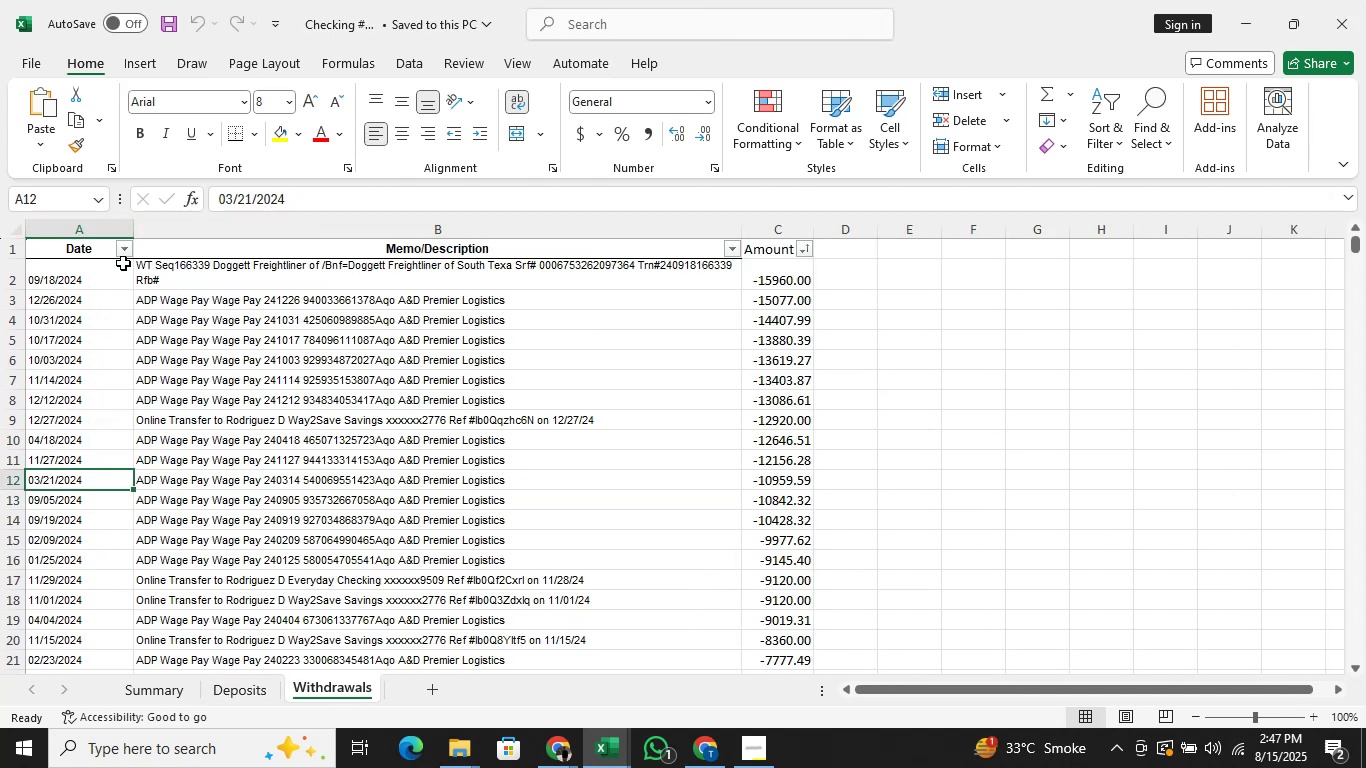 
left_click([123, 263])
 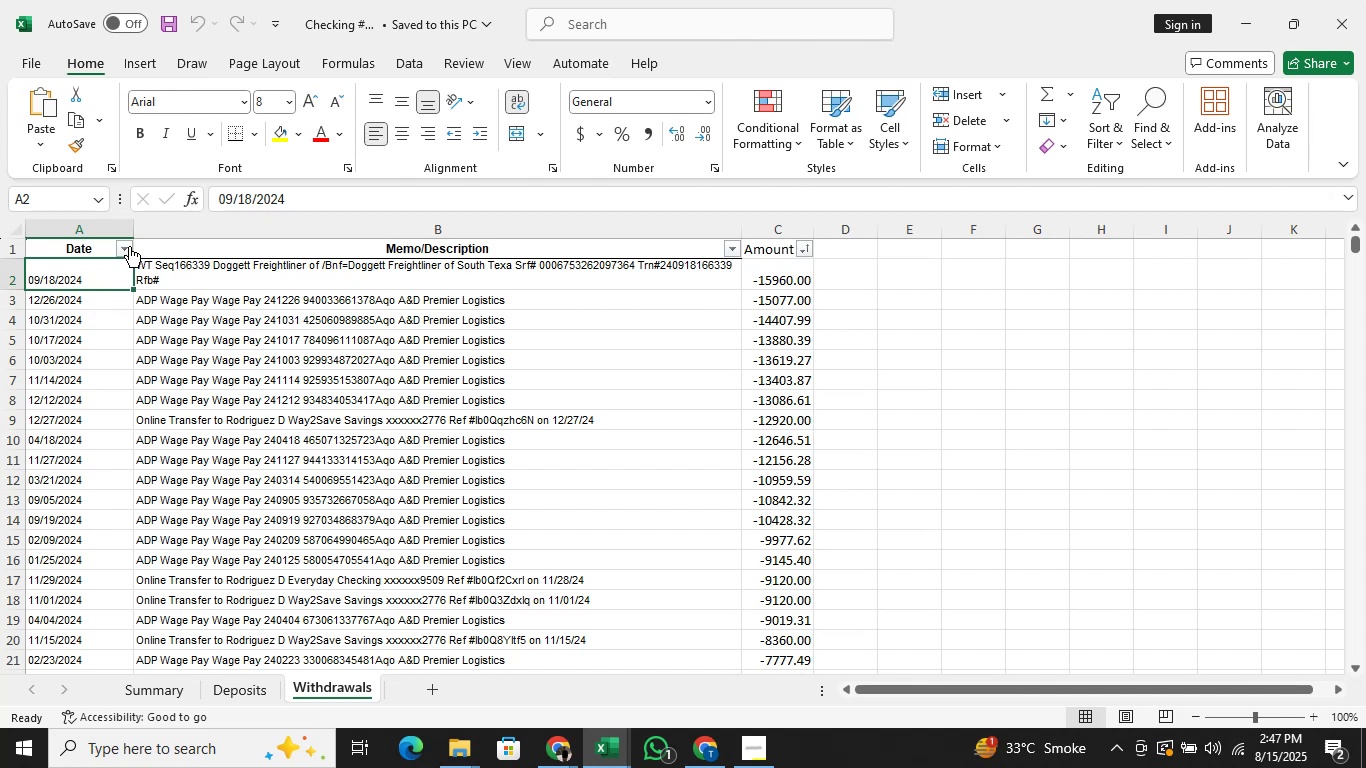 
left_click([129, 246])
 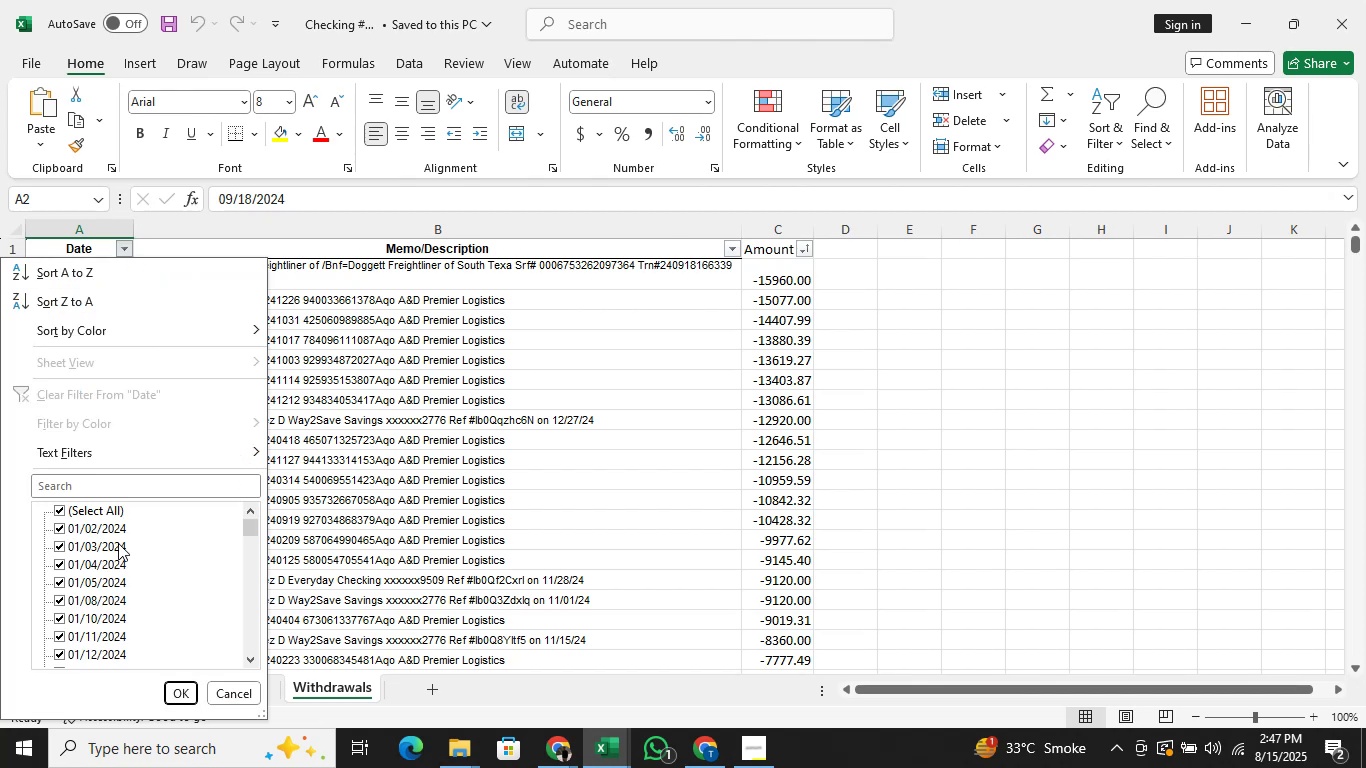 
left_click([107, 260])
 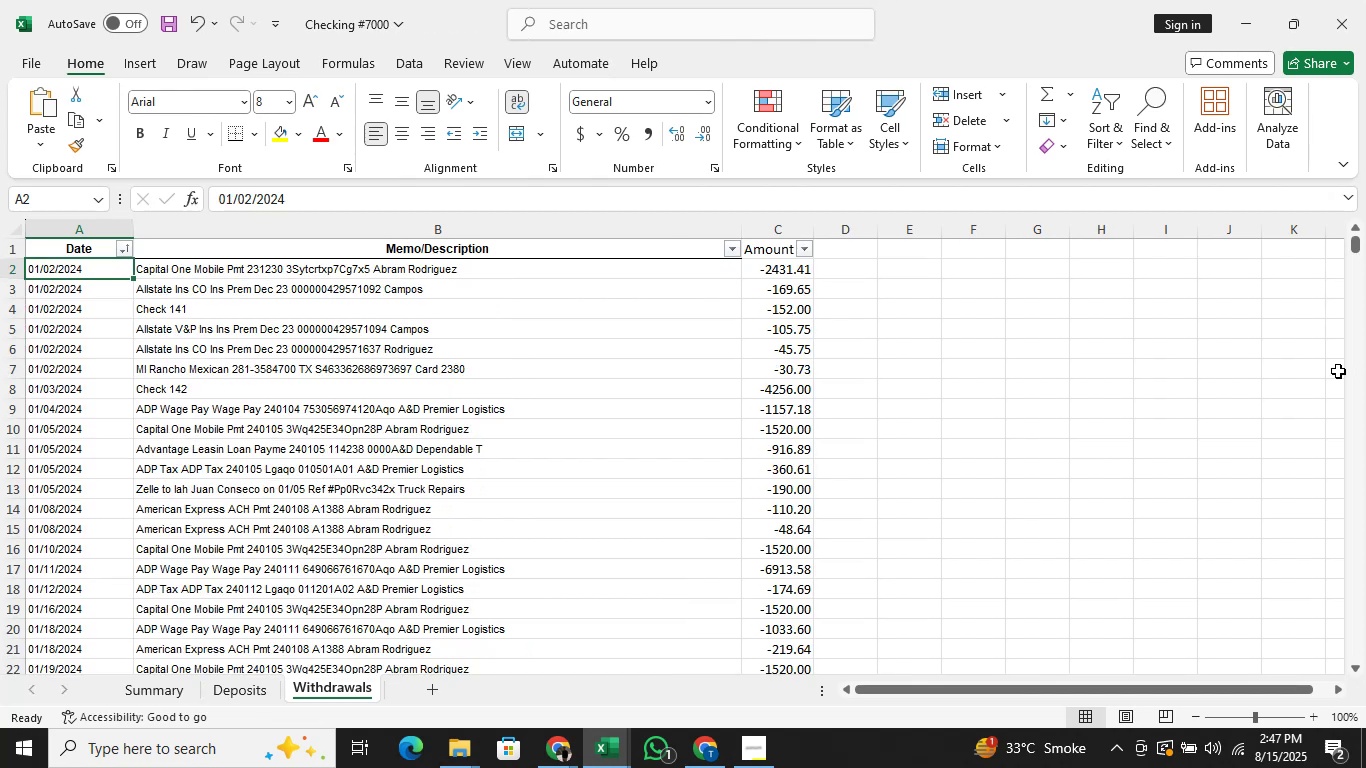 
hold_key(key=ArrowDown, duration=1.51)
 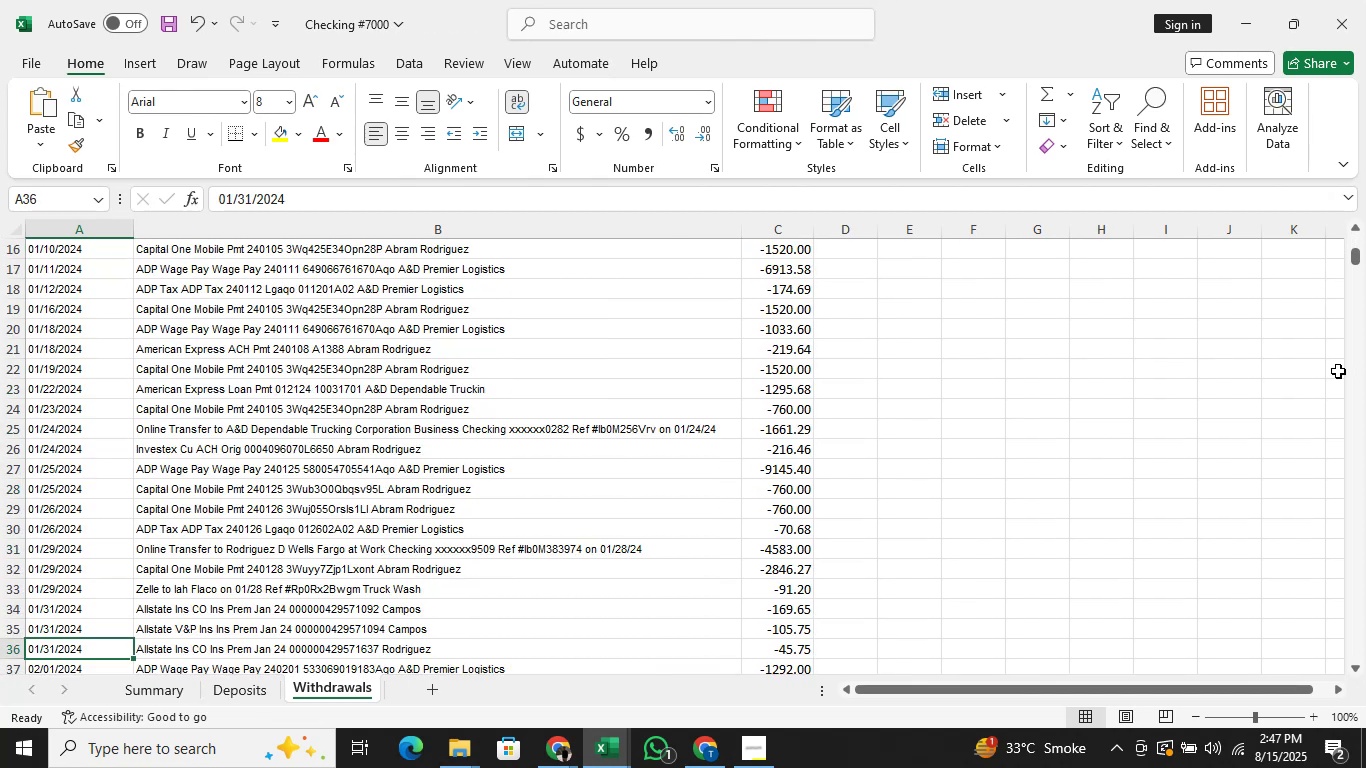 
hold_key(key=ArrowDown, duration=0.91)
 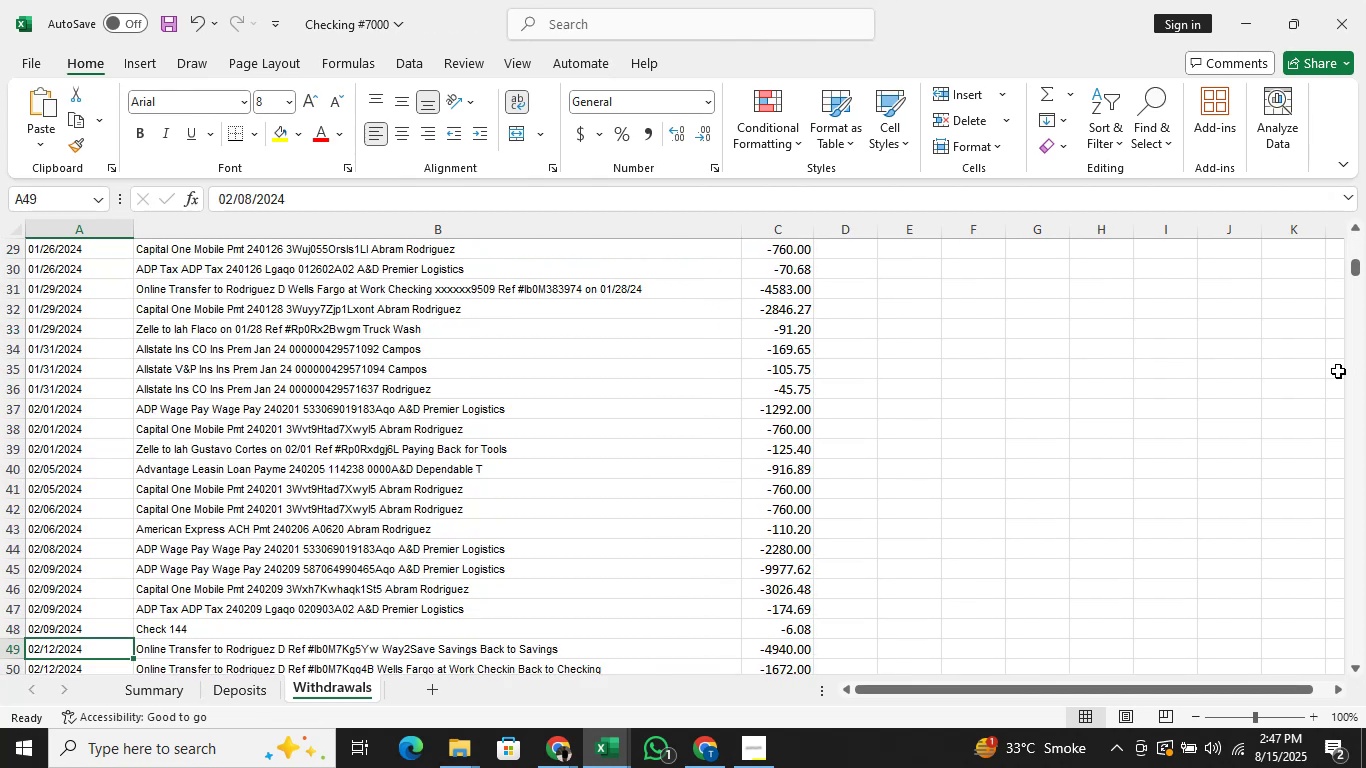 
hold_key(key=ArrowUp, duration=1.06)
 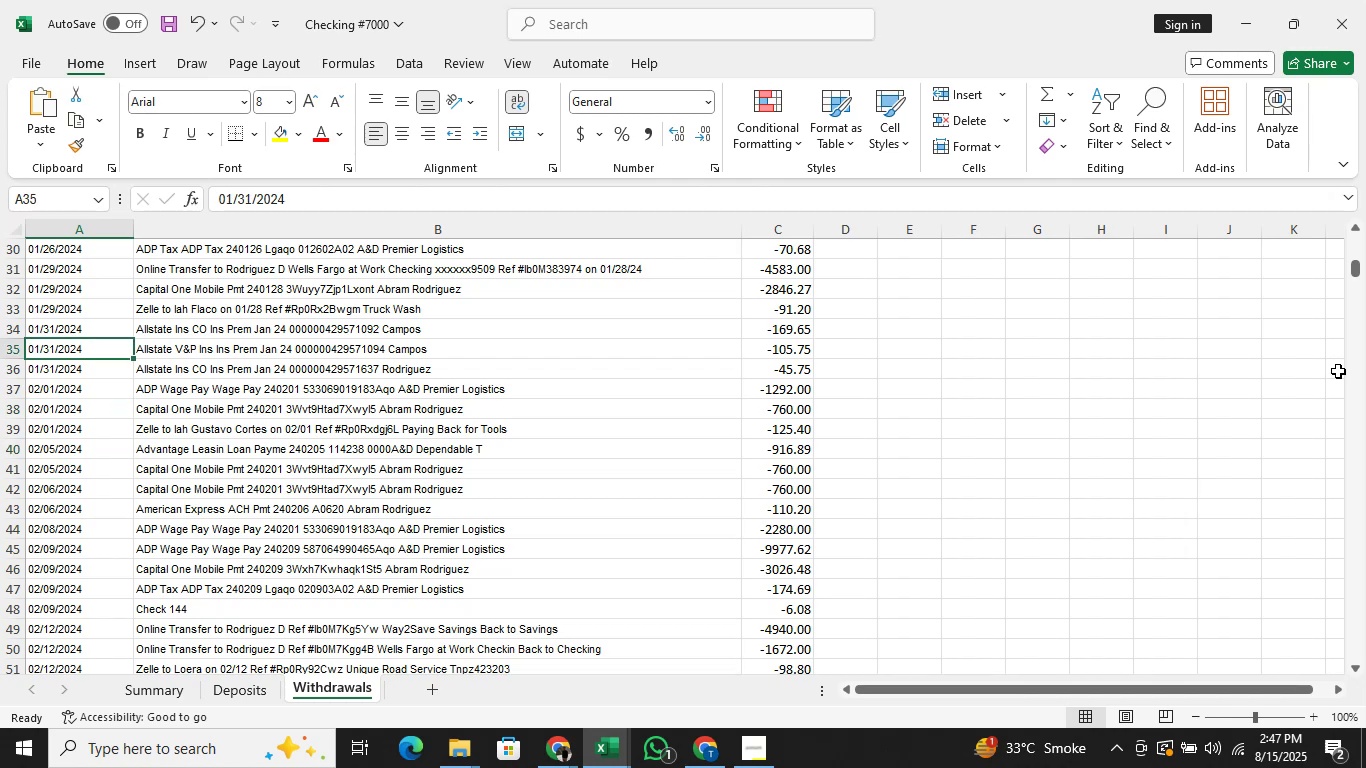 
key(ArrowDown)
 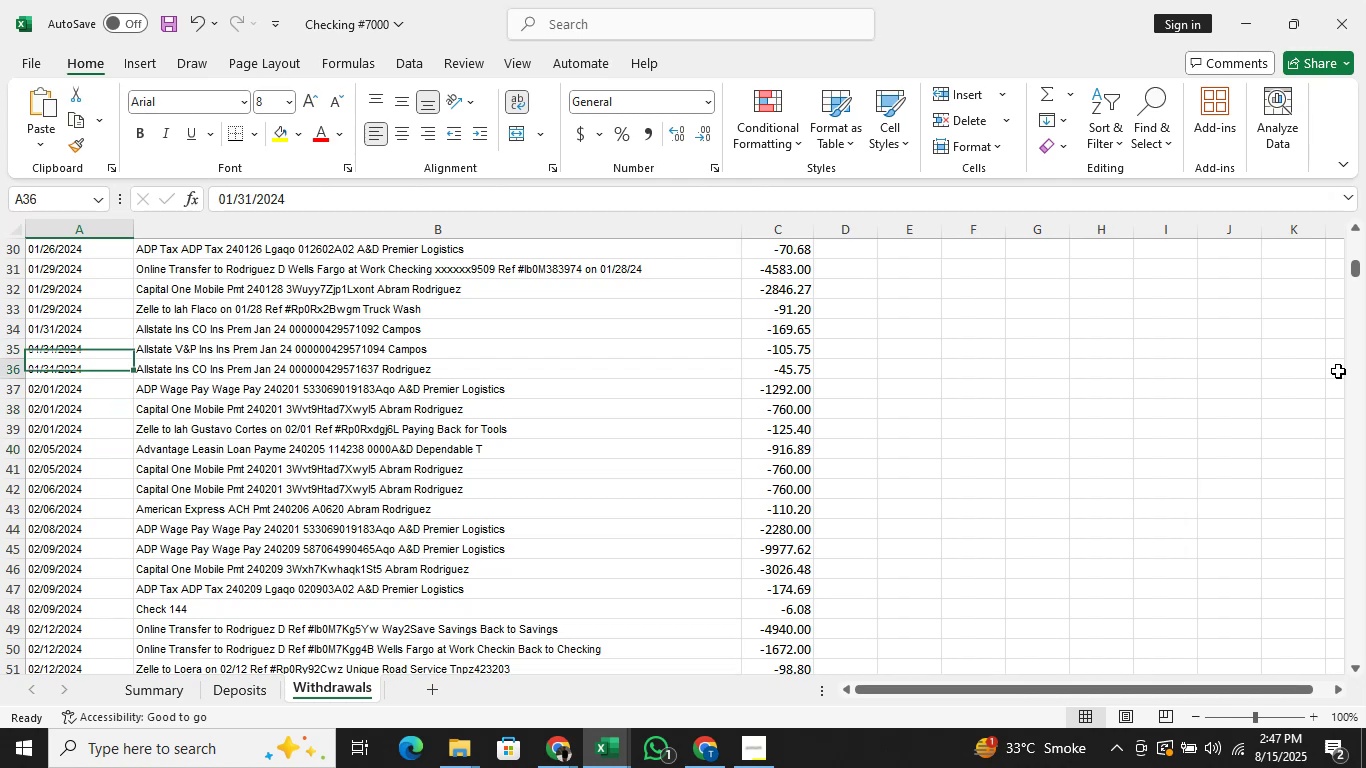 
key(ArrowDown)
 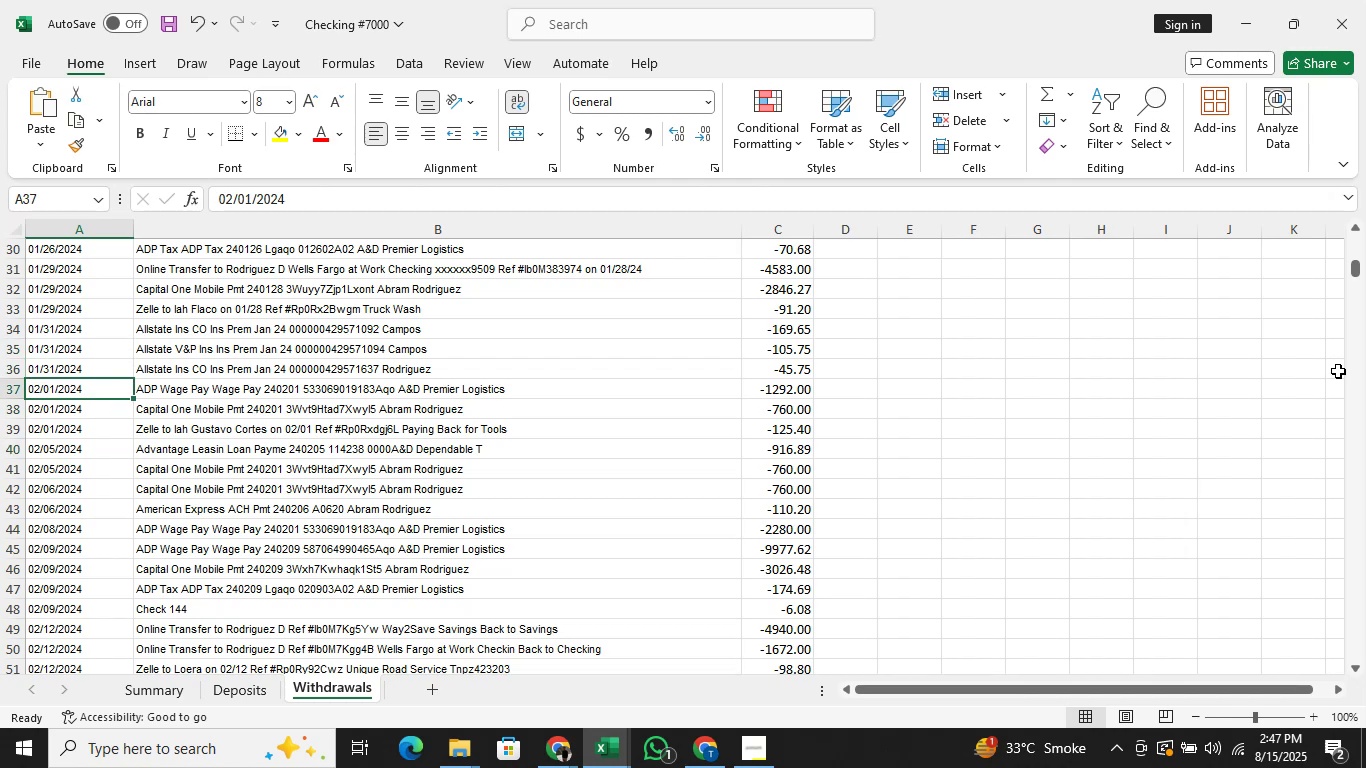 
key(ArrowUp)
 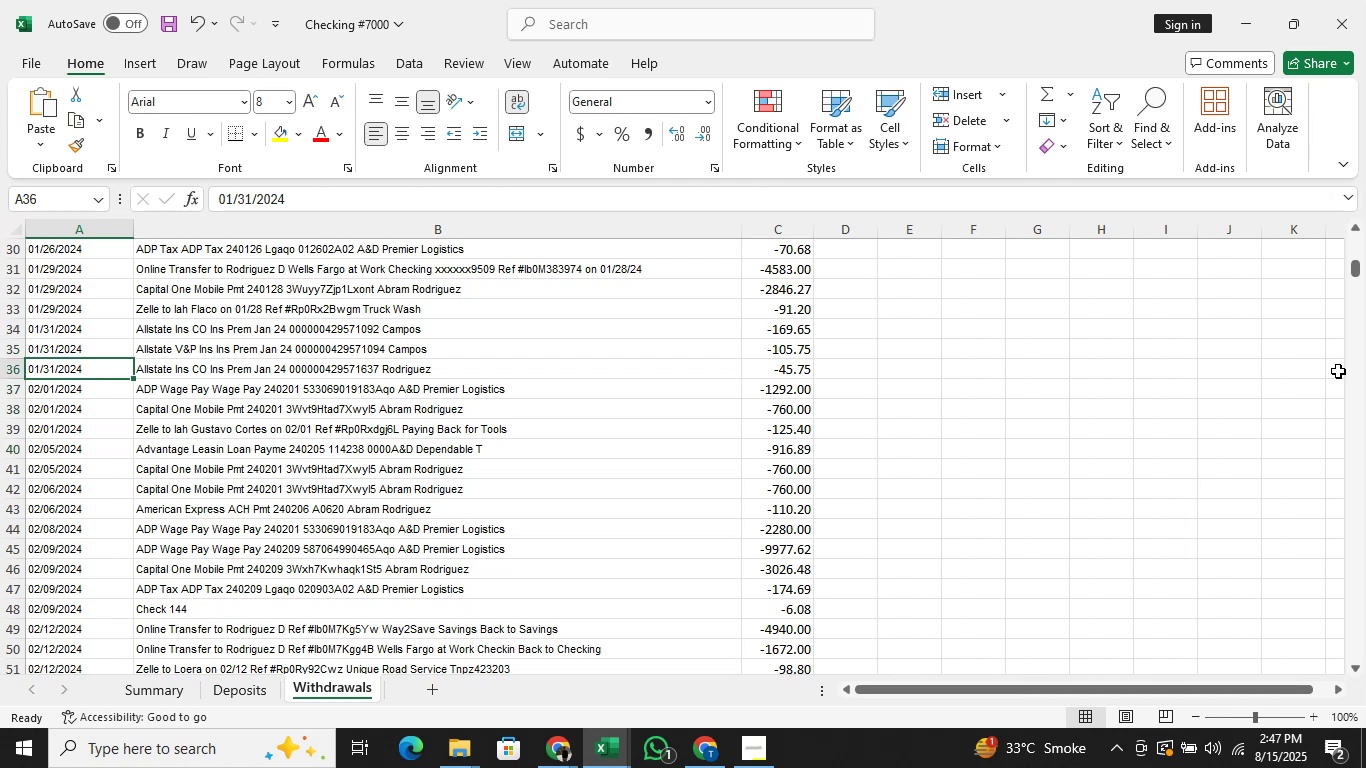 
hold_key(key=ArrowDown, duration=1.54)
 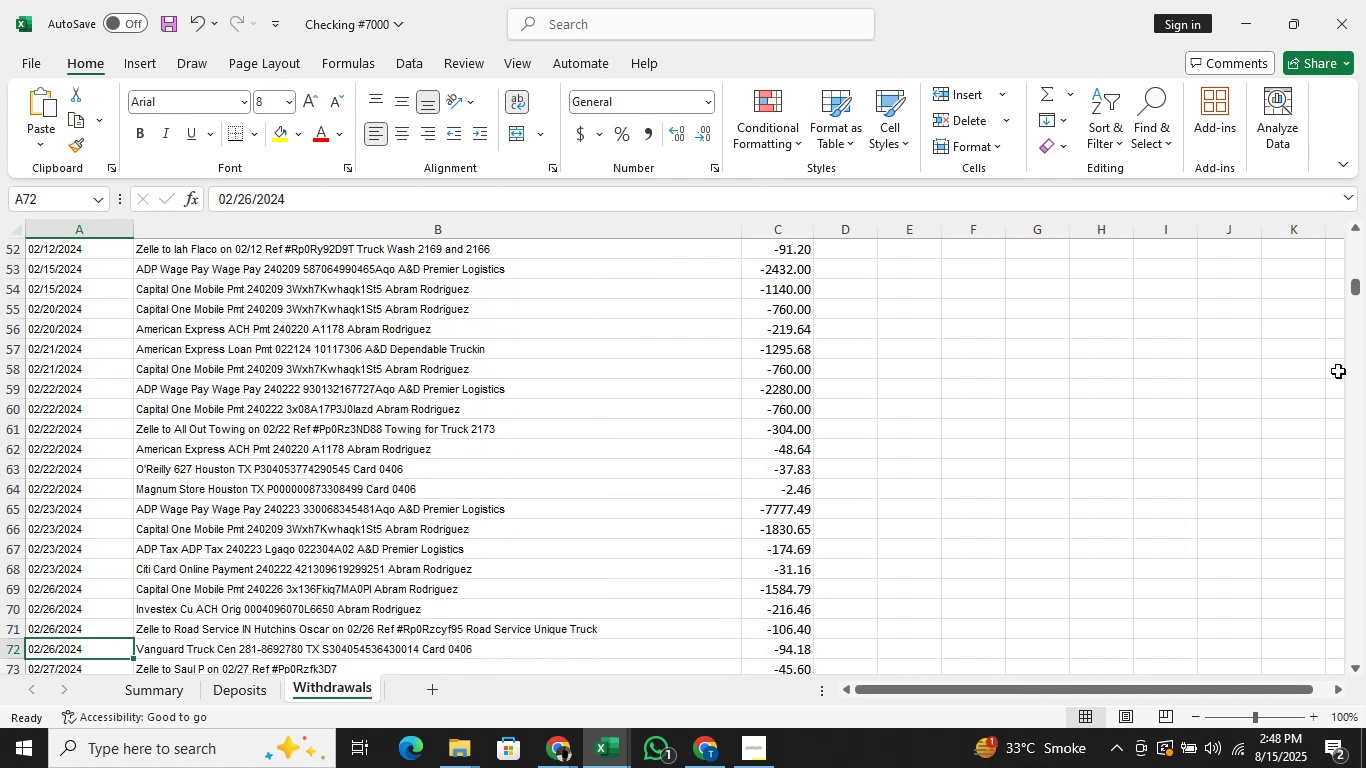 
hold_key(key=ArrowDown, duration=1.51)
 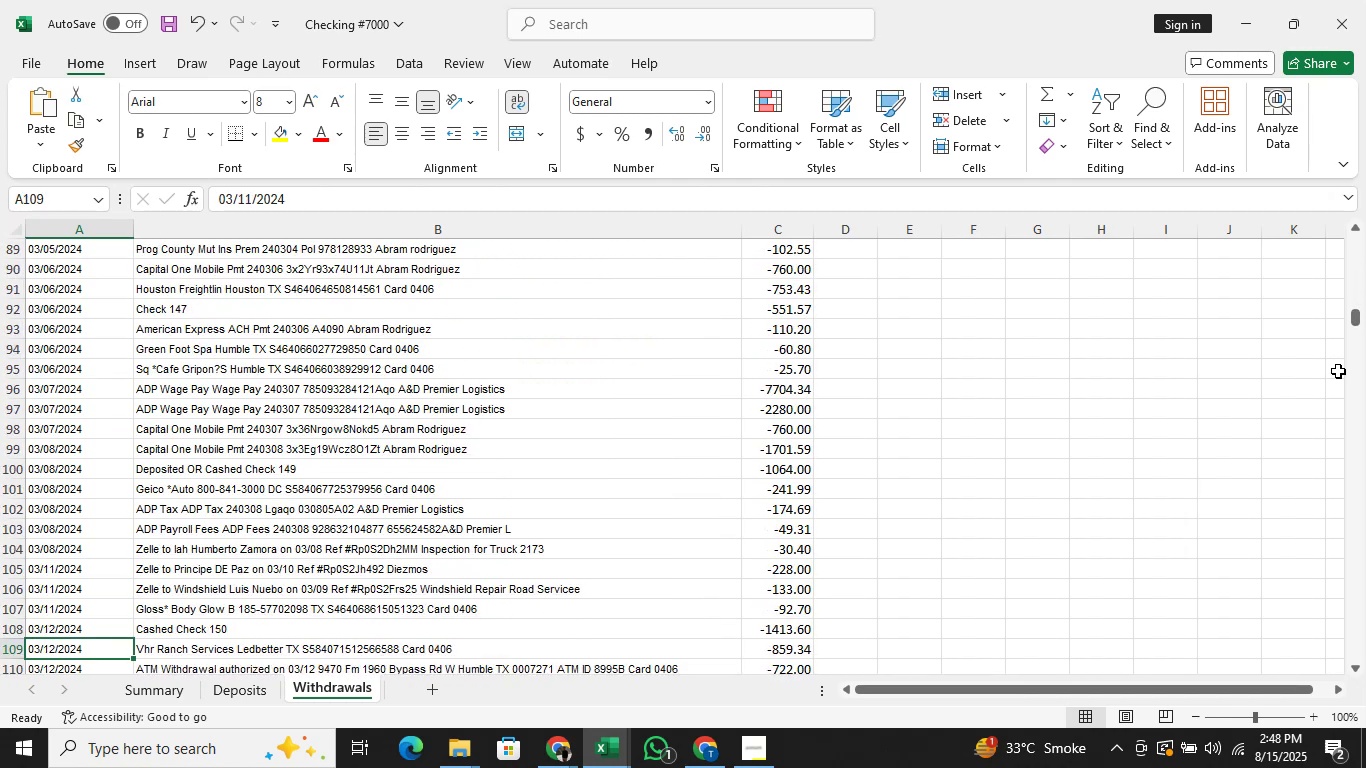 
hold_key(key=ArrowDown, duration=1.51)
 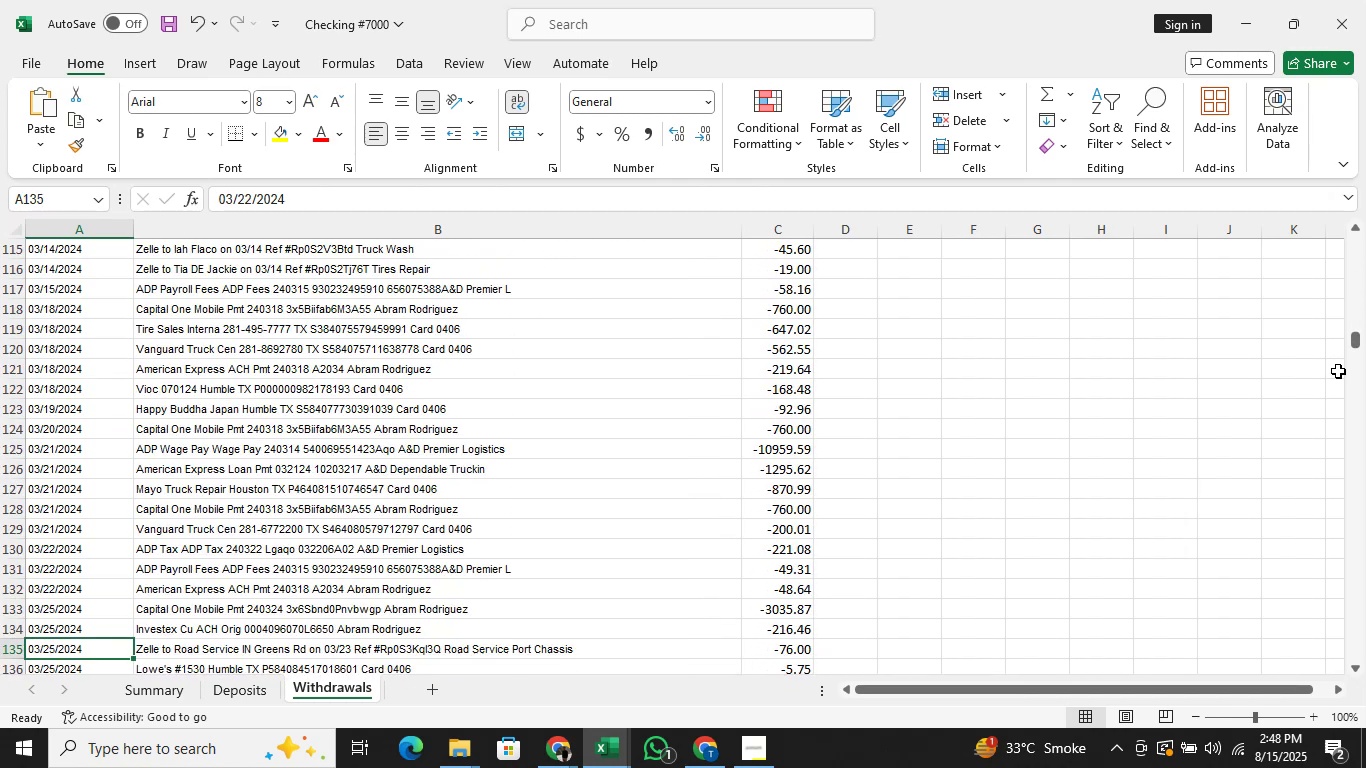 
key(ArrowDown)
 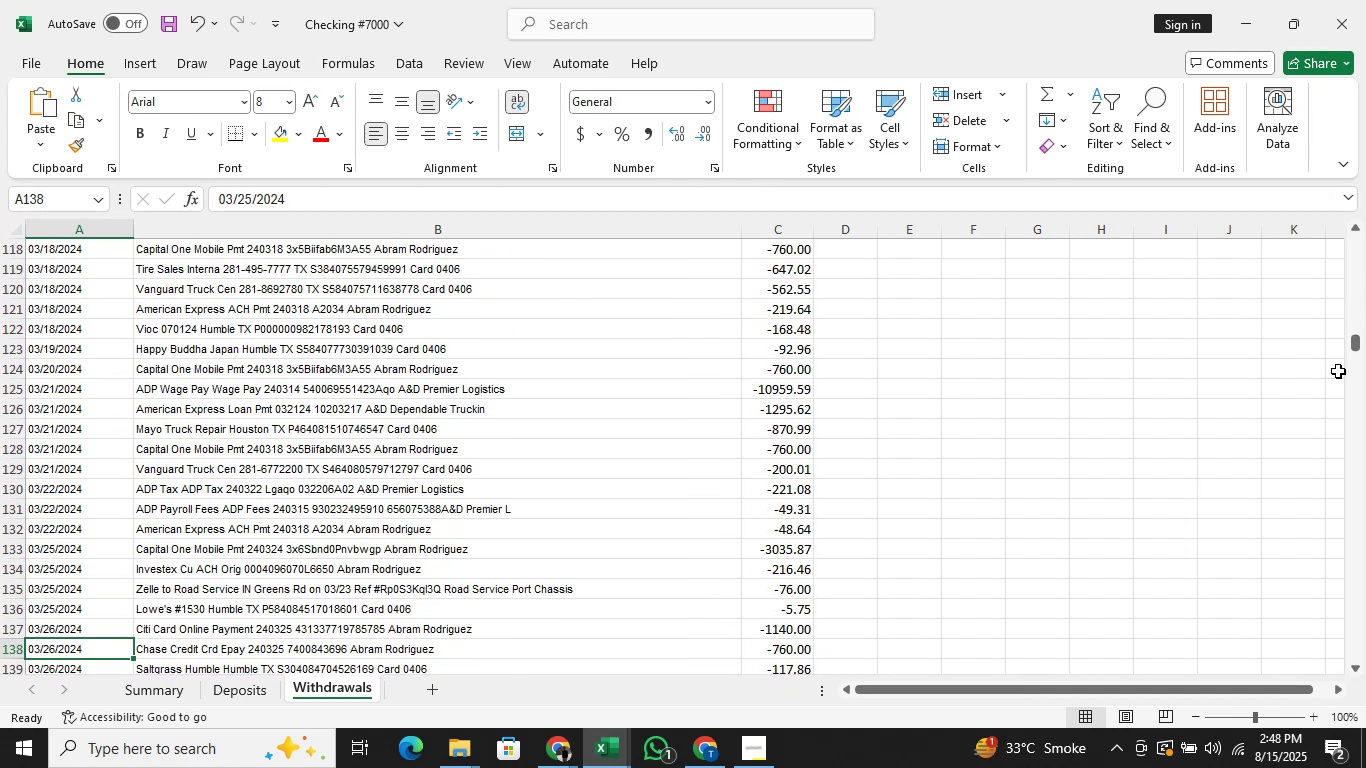 
key(ArrowDown)
 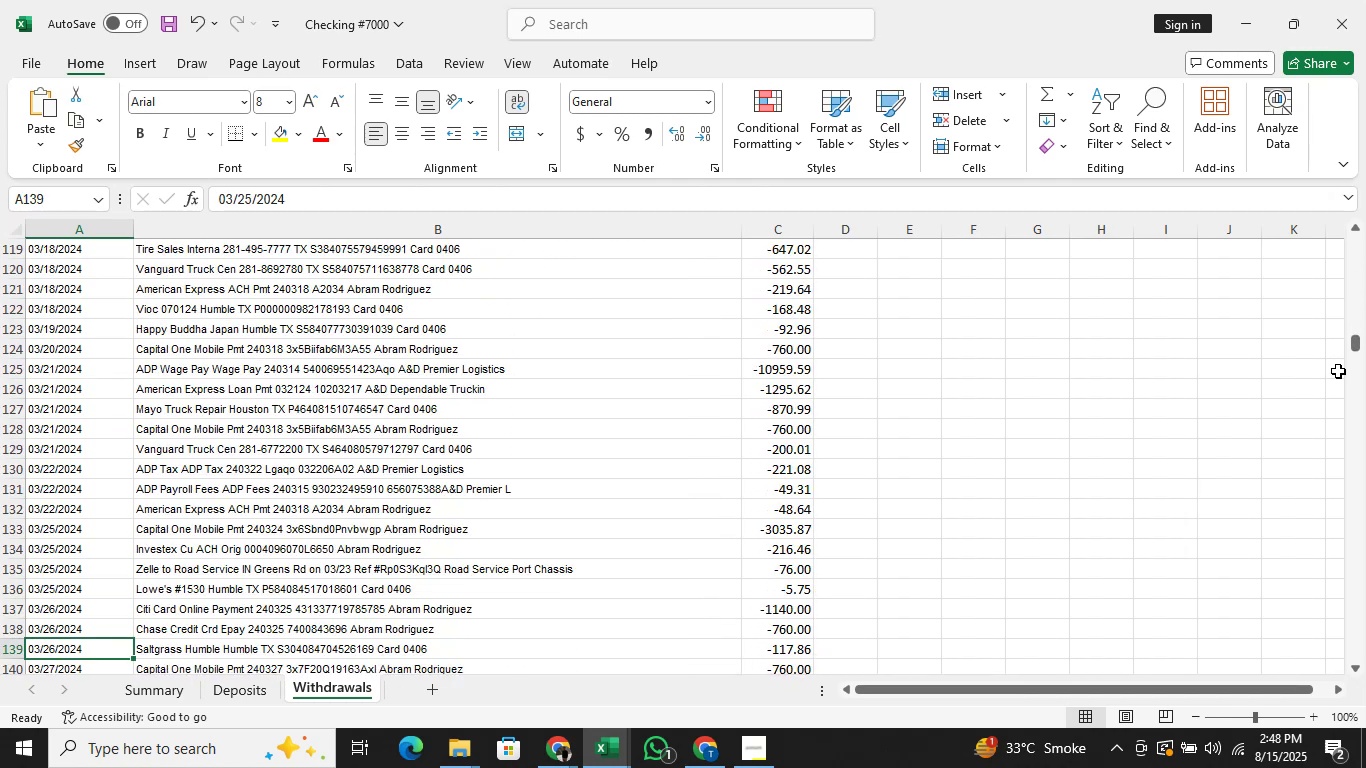 
key(ArrowDown)
 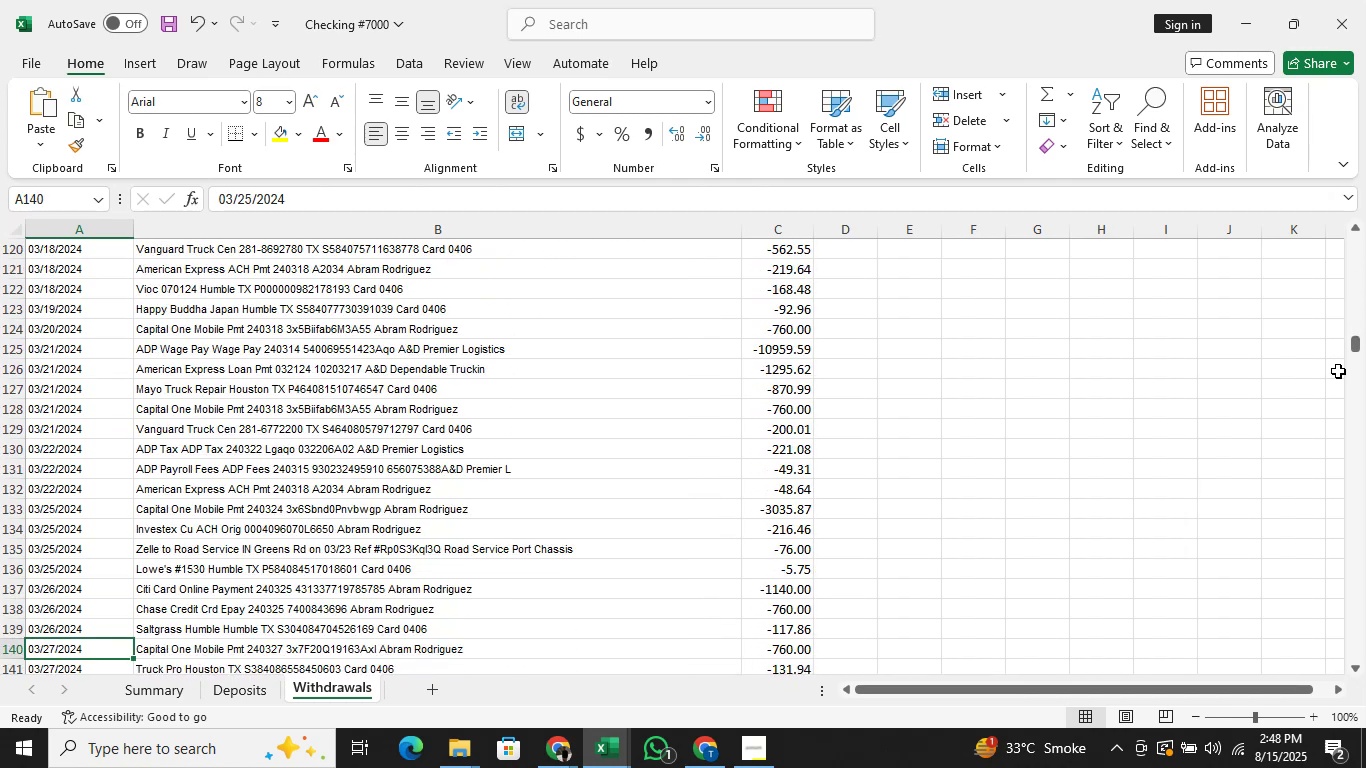 
key(ArrowDown)
 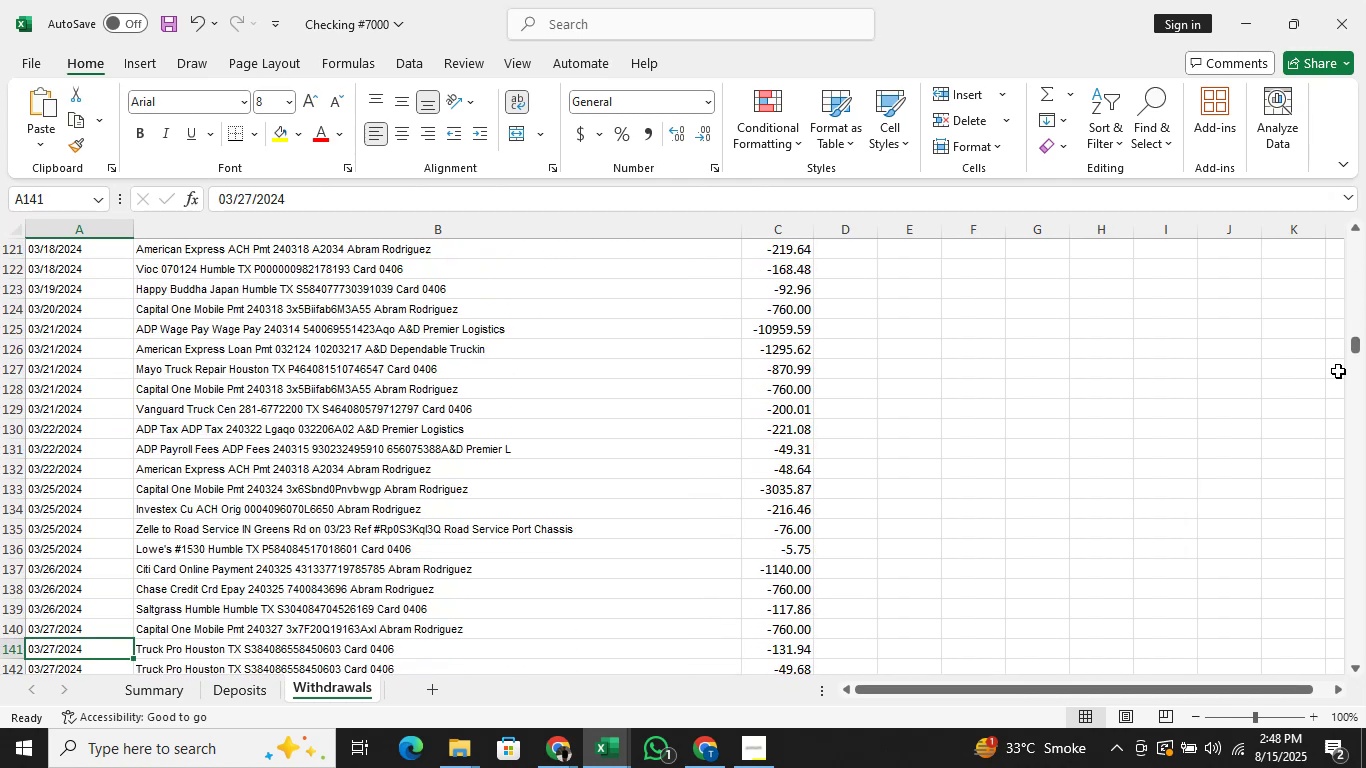 
hold_key(key=ArrowUp, duration=0.7)
 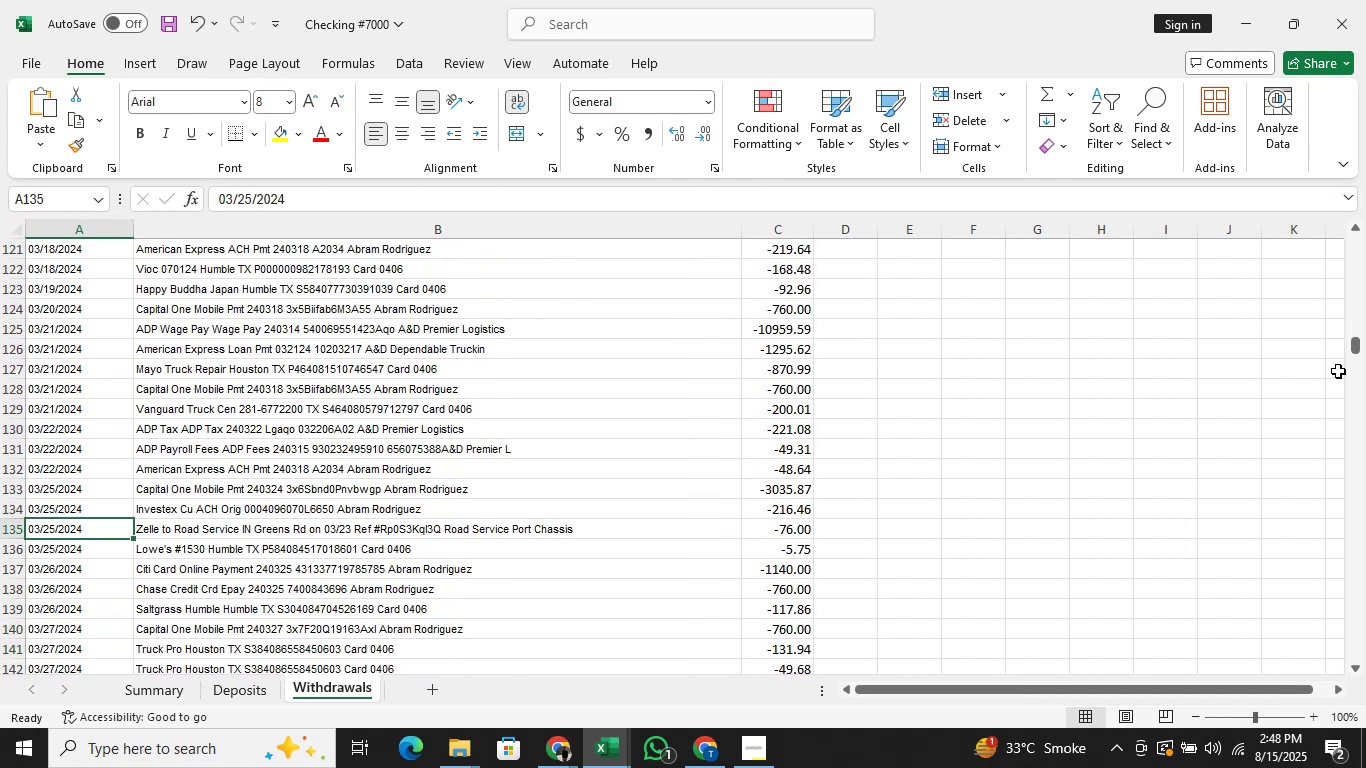 
key(ArrowUp)
 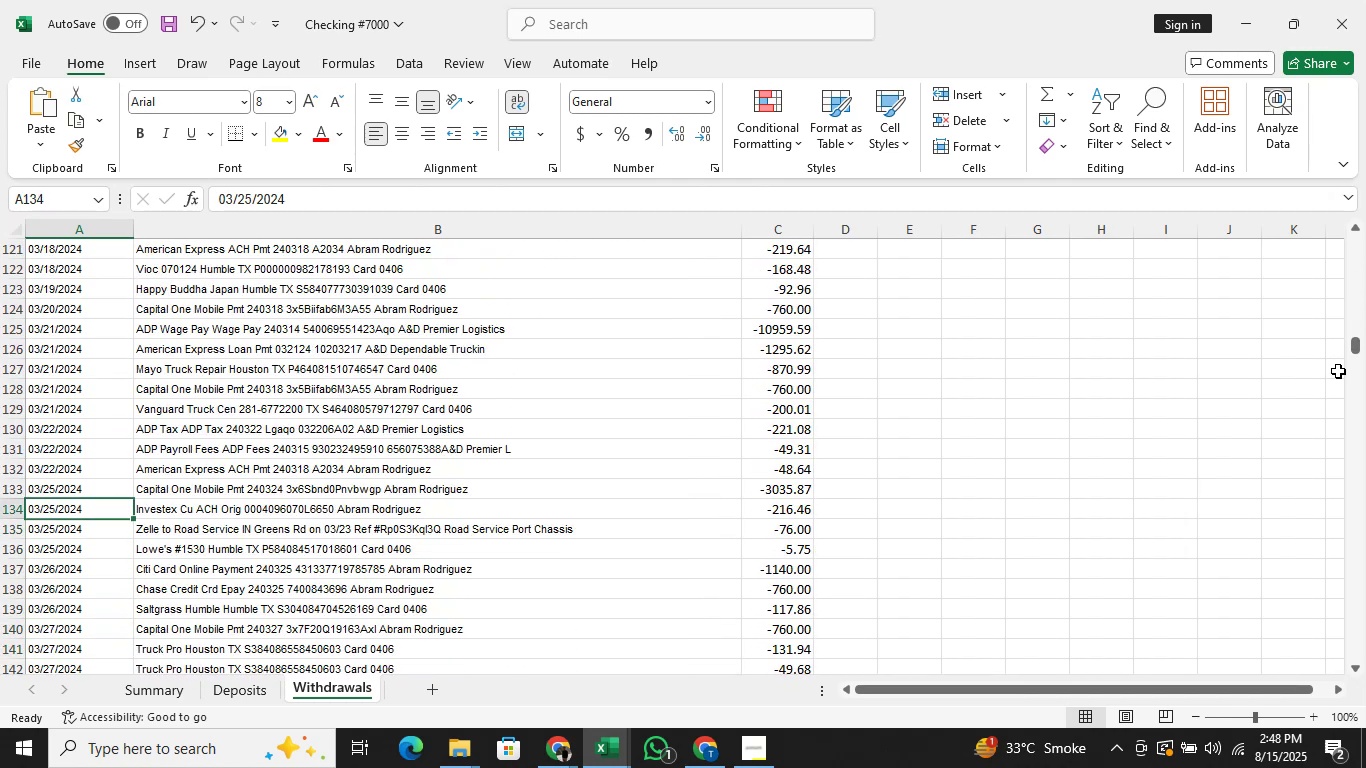 
key(ArrowUp)
 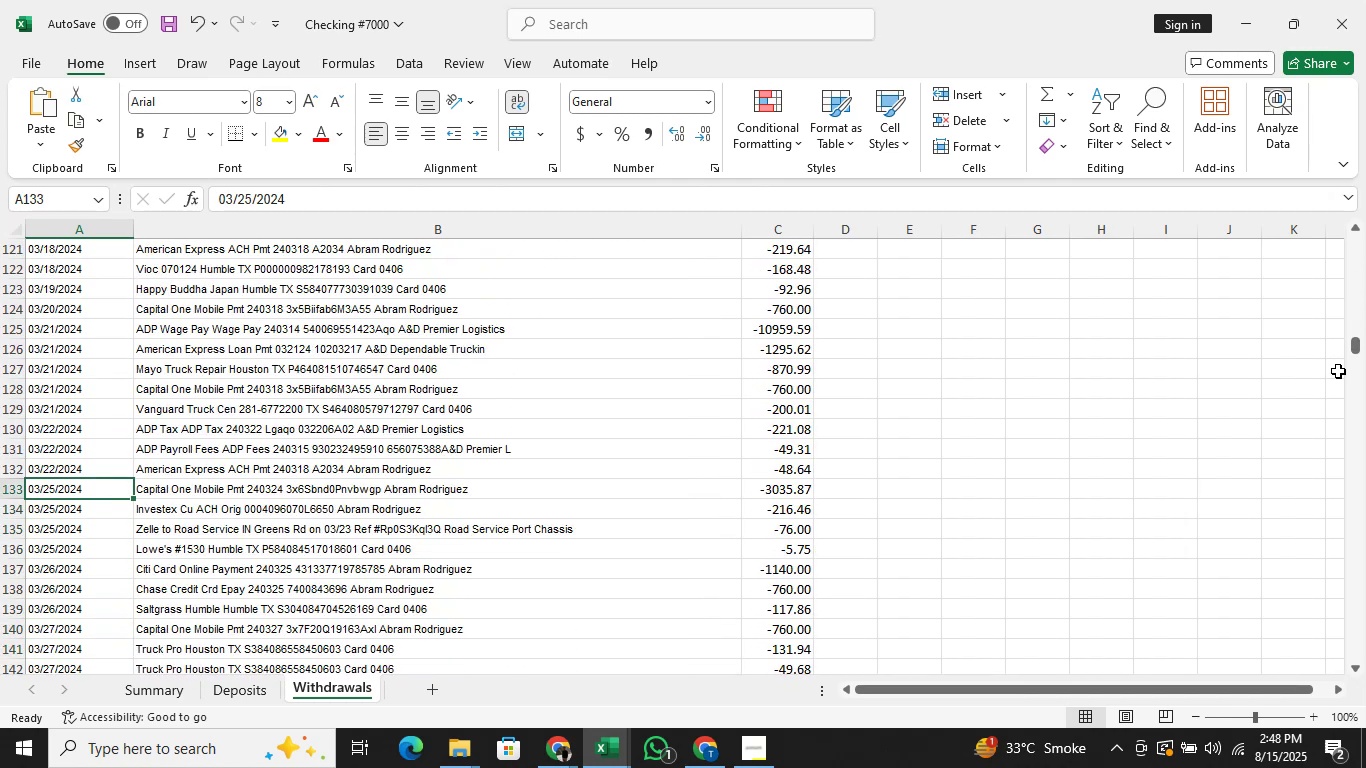 
key(ArrowRight)
 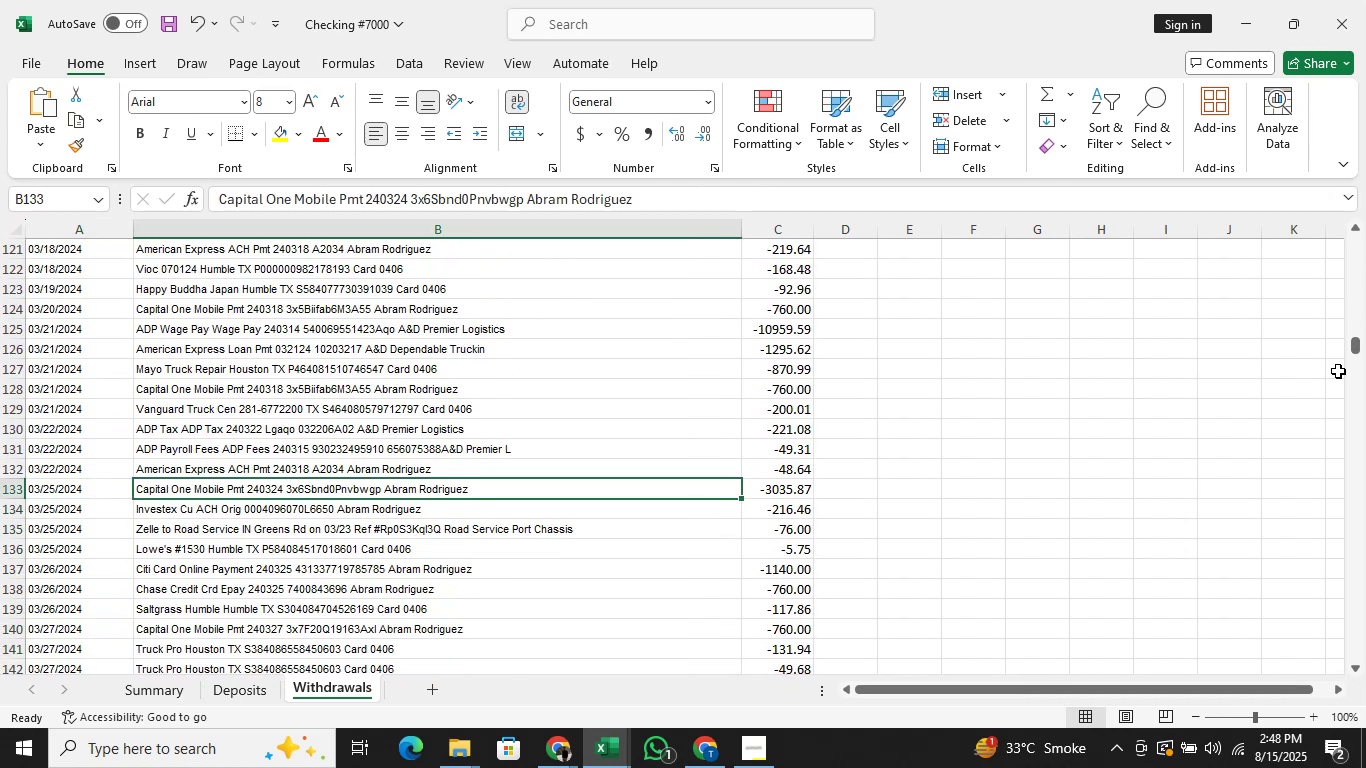 
key(ArrowLeft)
 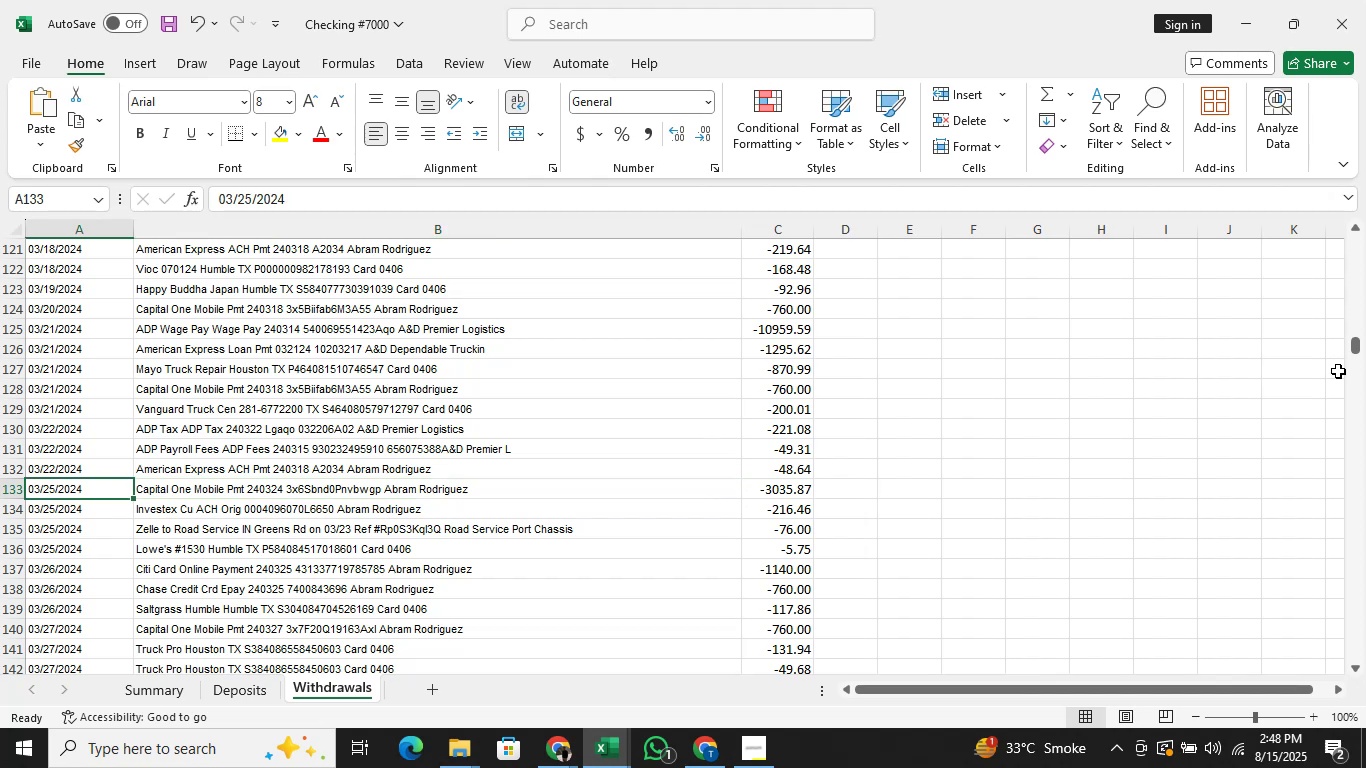 
key(ArrowUp)
 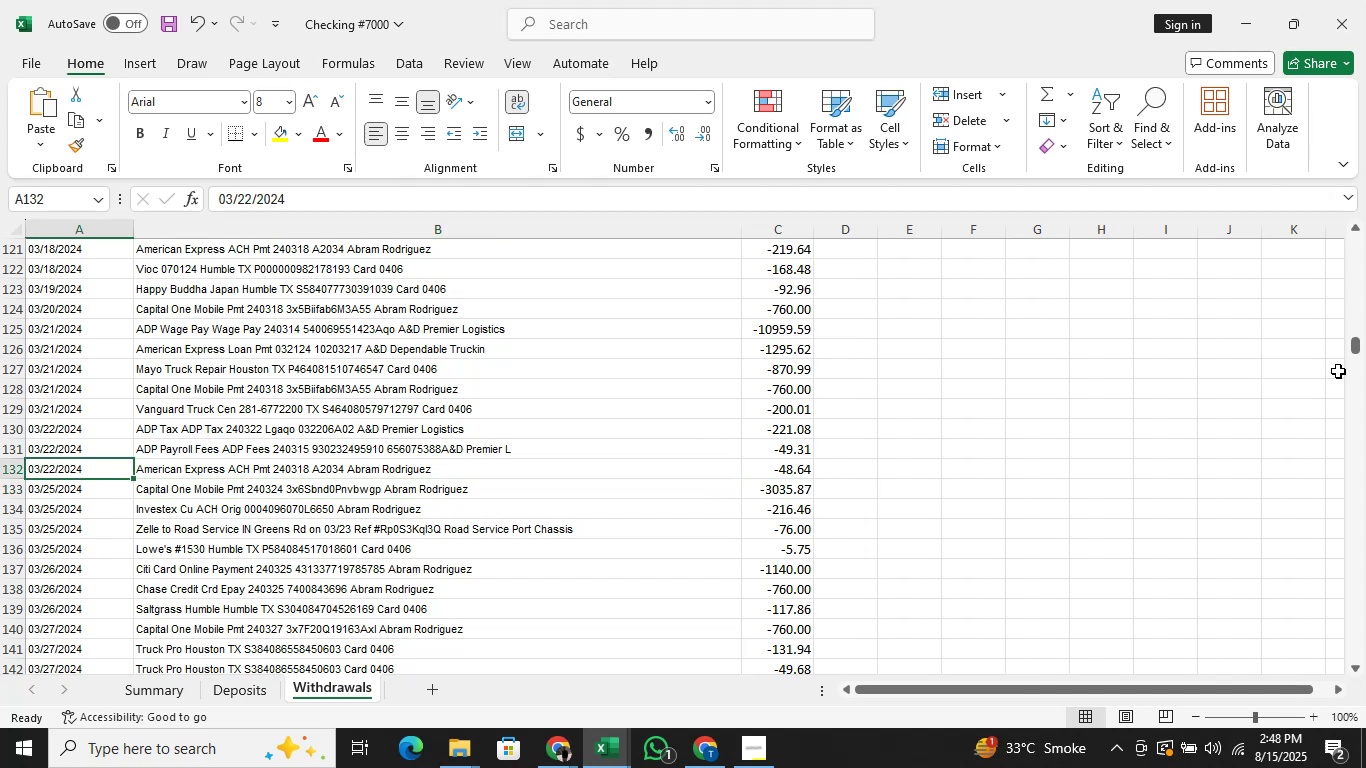 
key(Alt+Tab)
 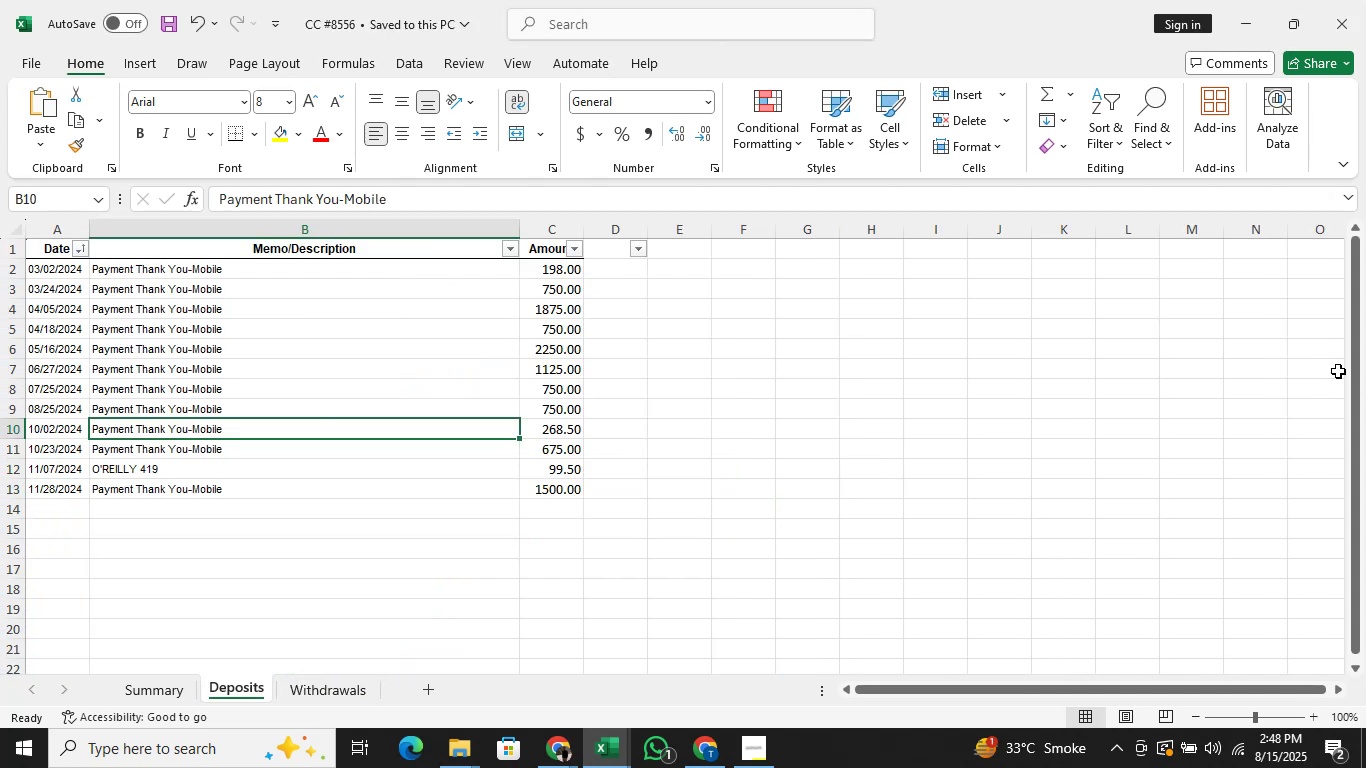 
key(ArrowUp)
 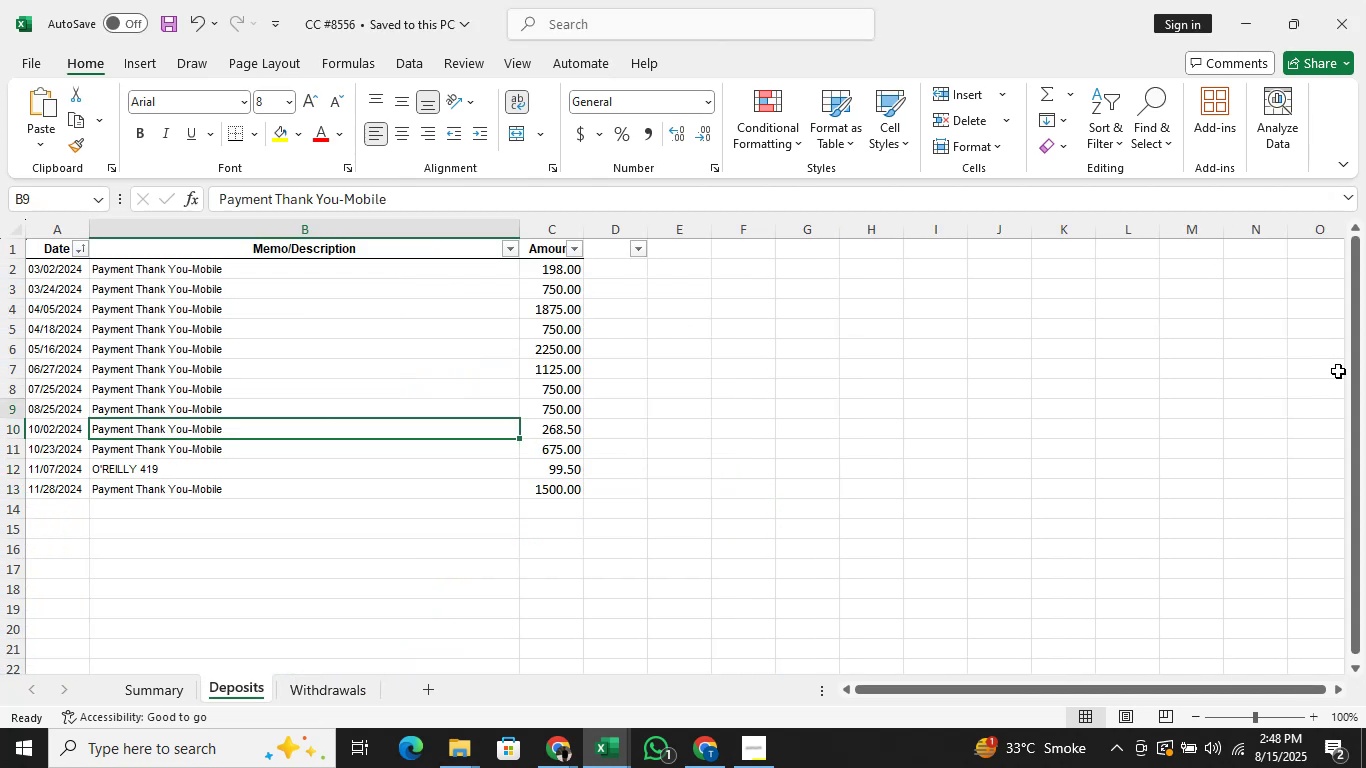 
key(ArrowUp)
 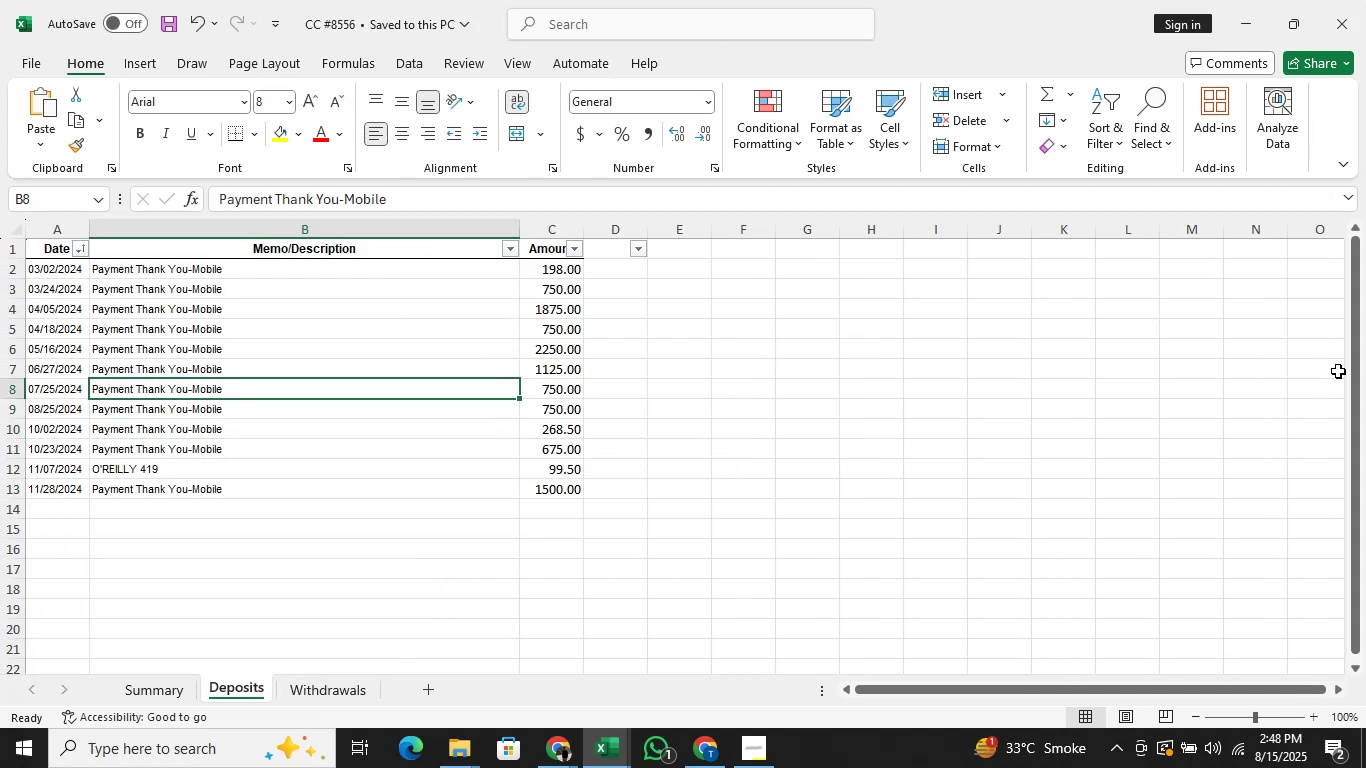 
hold_key(key=ArrowUp, duration=0.6)
 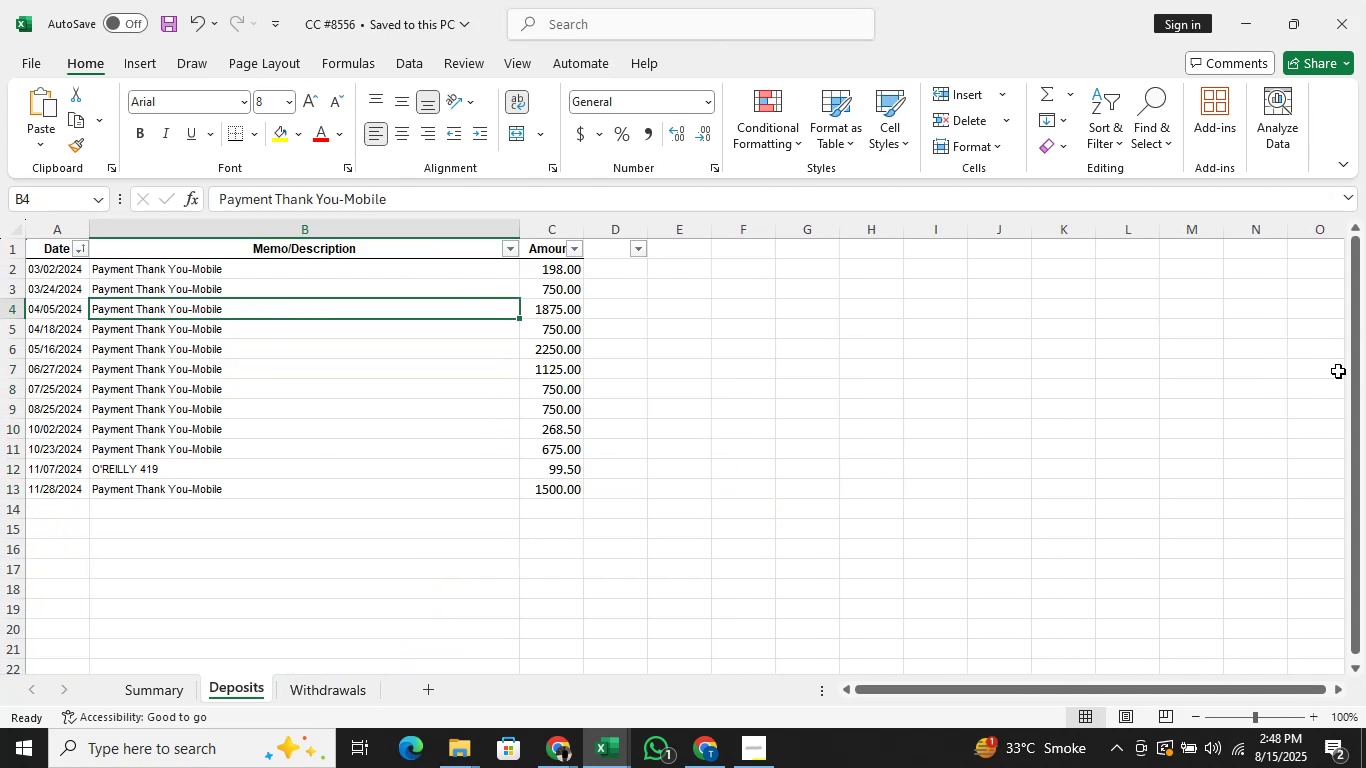 
key(ArrowUp)
 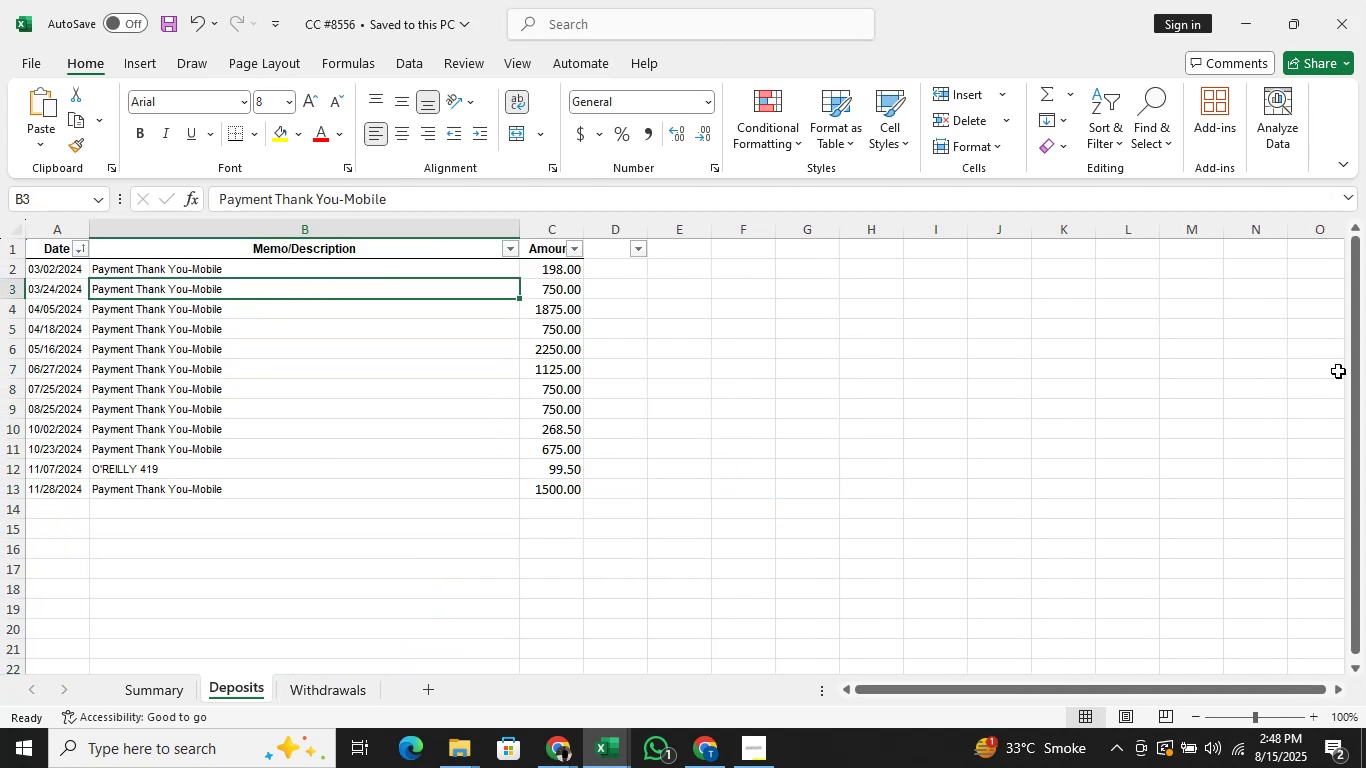 
key(Alt+AltLeft)
 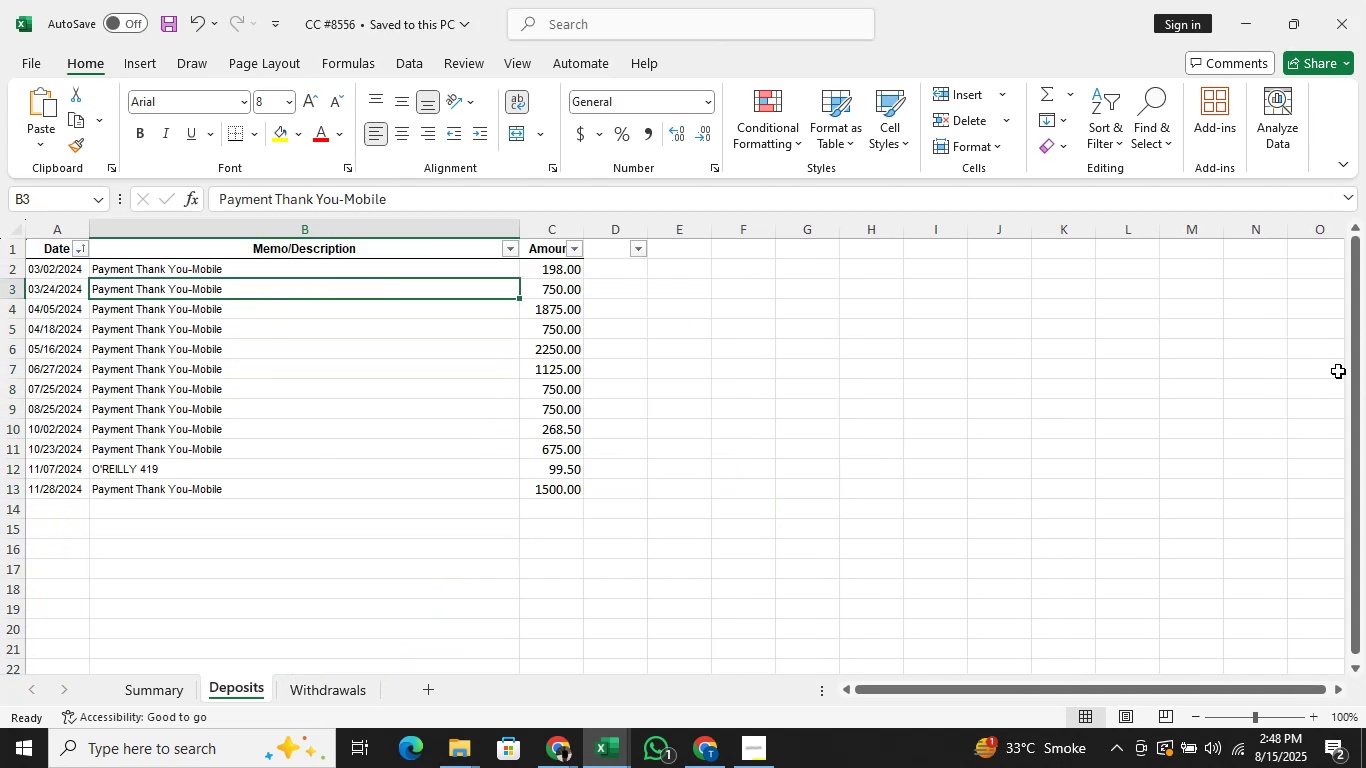 
key(Alt+Tab)
 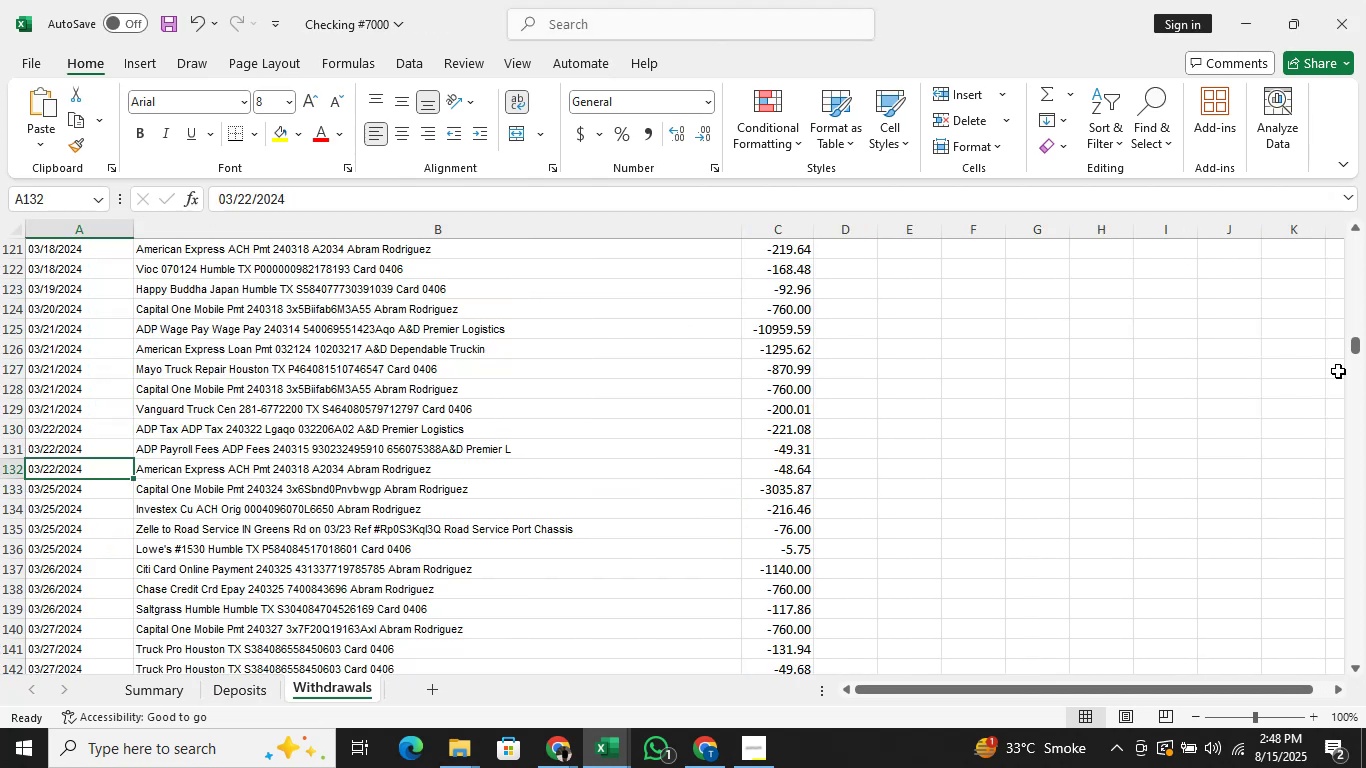 
key(ArrowLeft)
 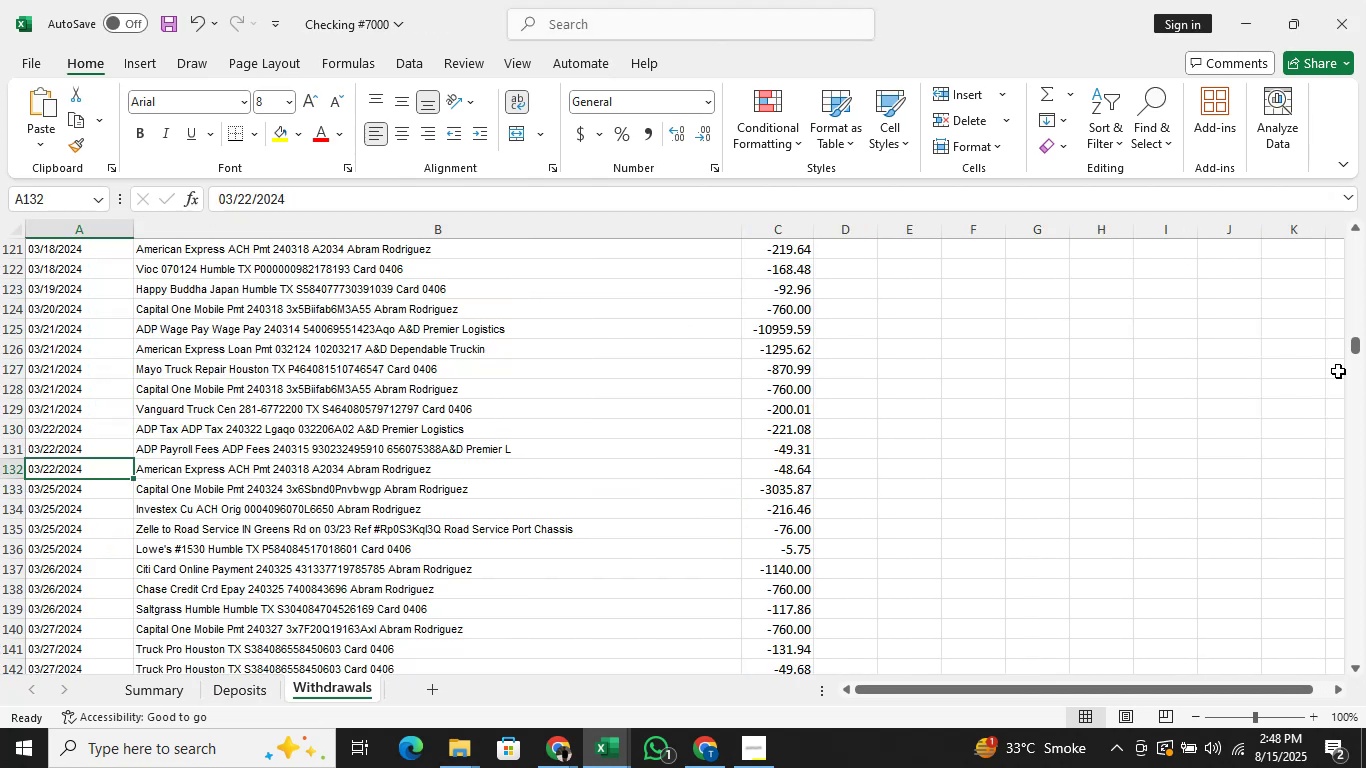 
key(ArrowDown)
 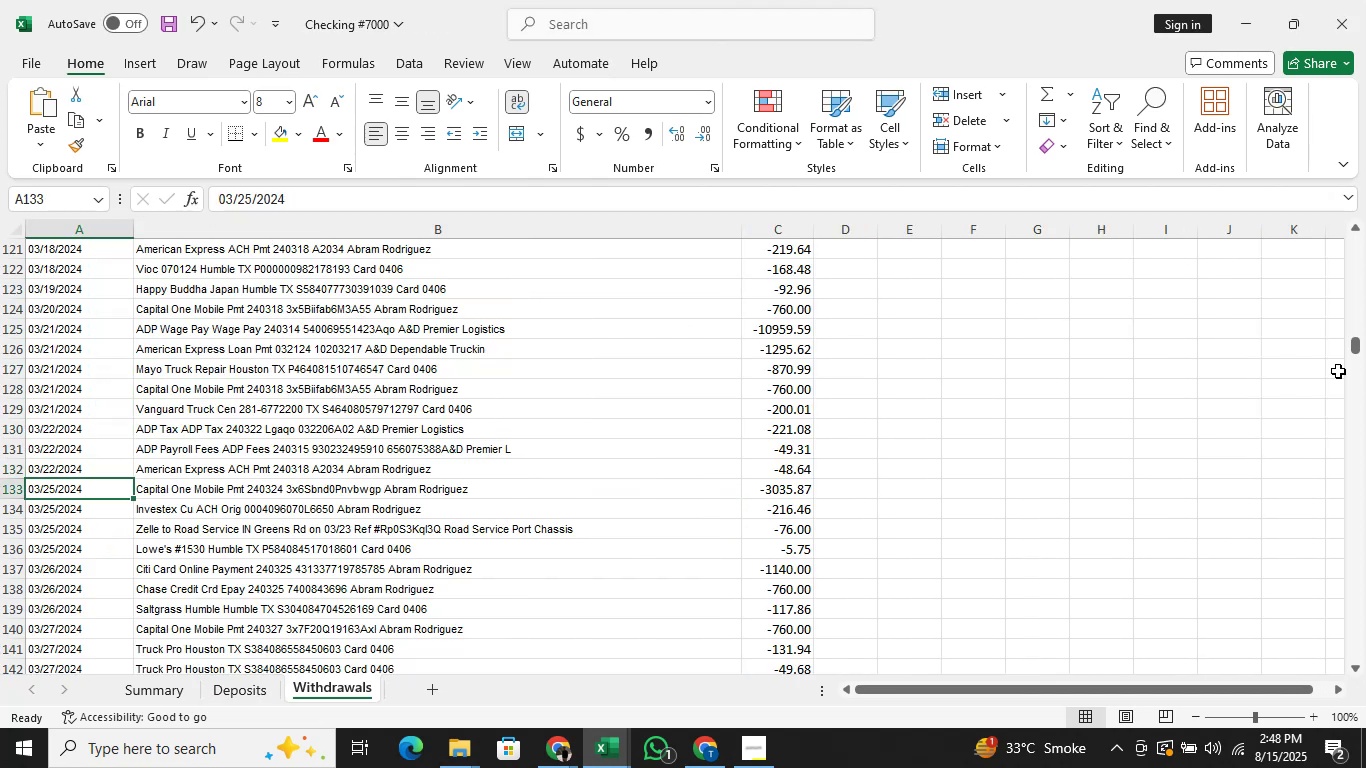 
key(Shift+ArrowRight)
 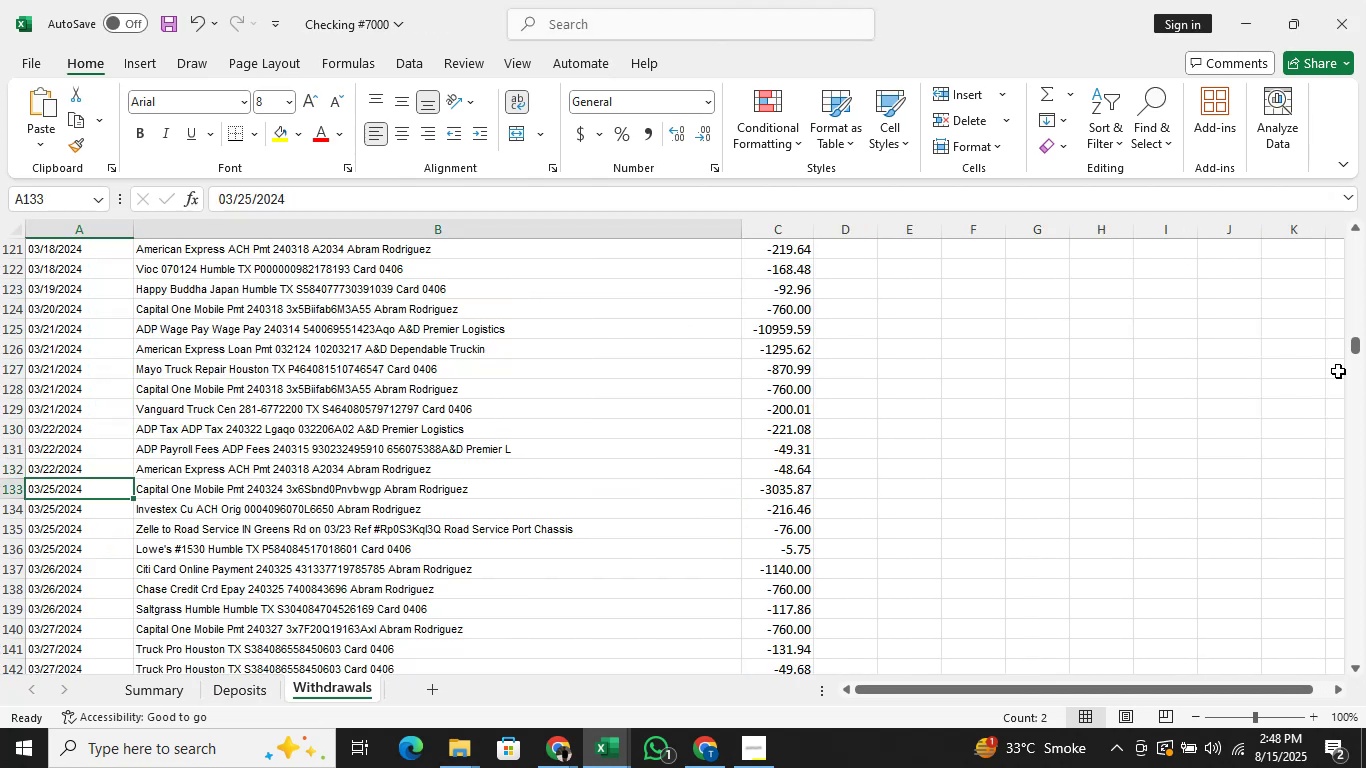 
key(Shift+ArrowRight)
 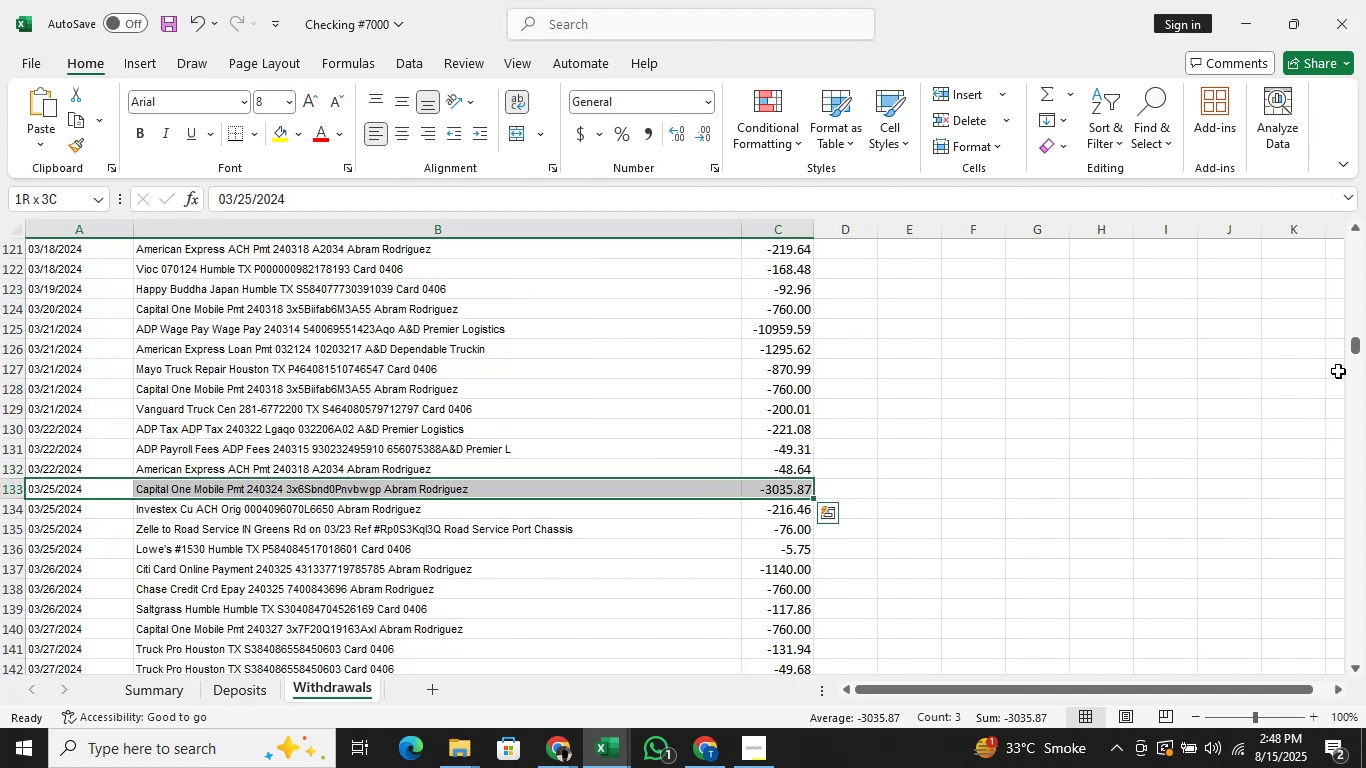 
key(Shift+ArrowDown)
 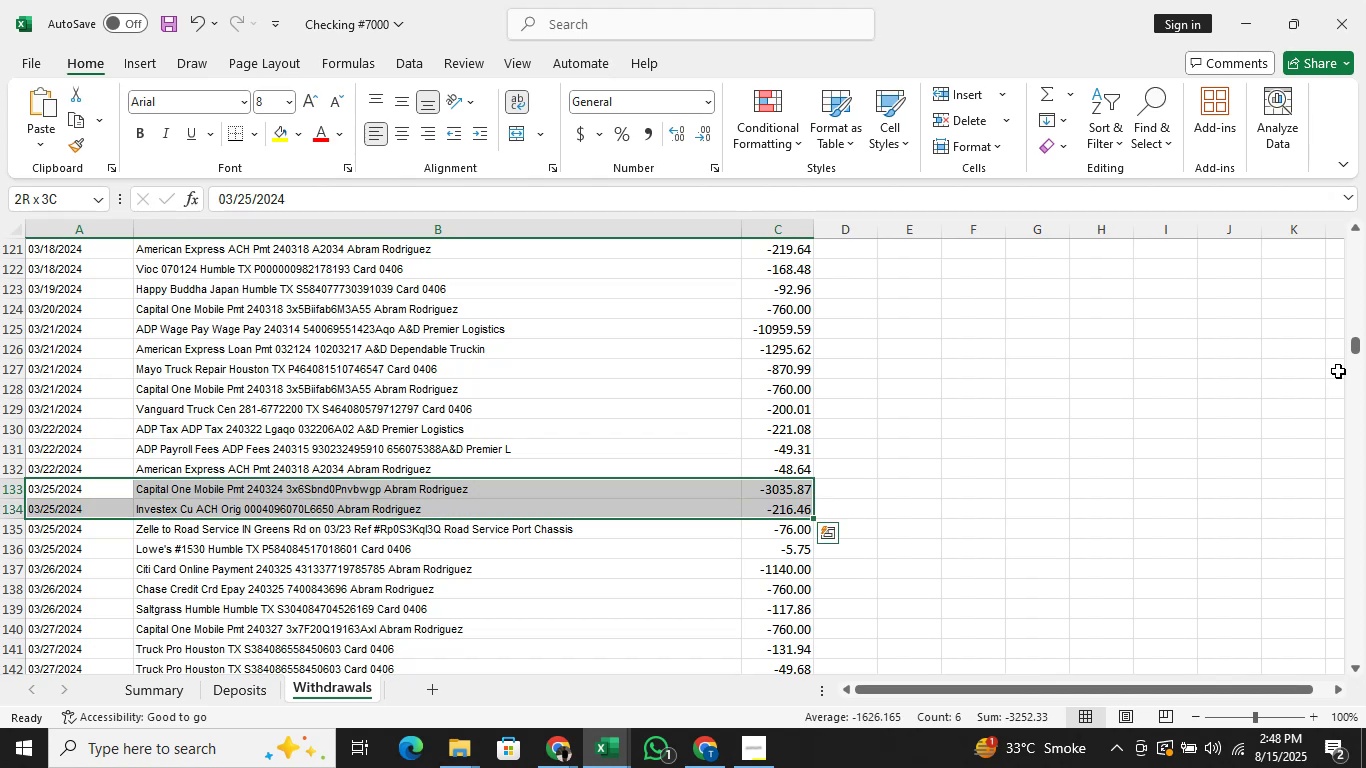 
key(Shift+ArrowDown)
 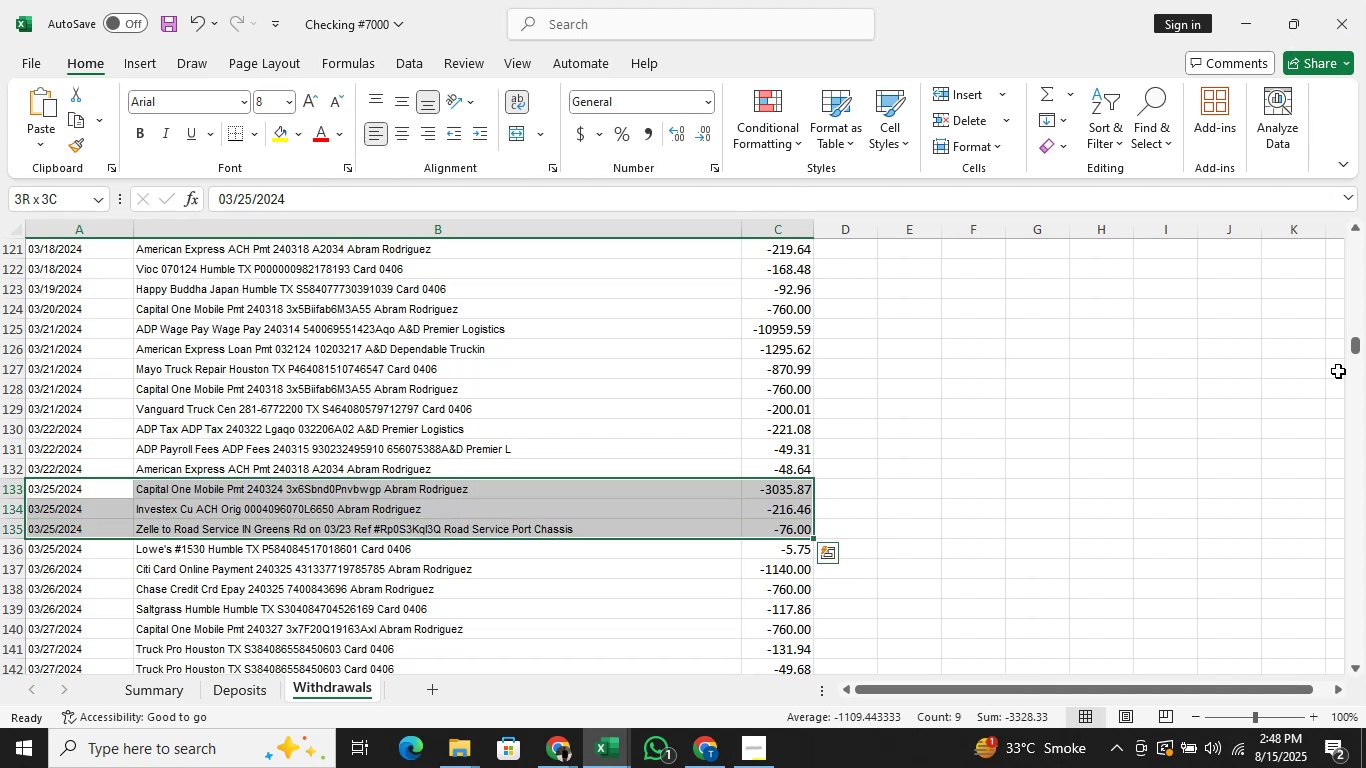 
key(Shift+ArrowDown)
 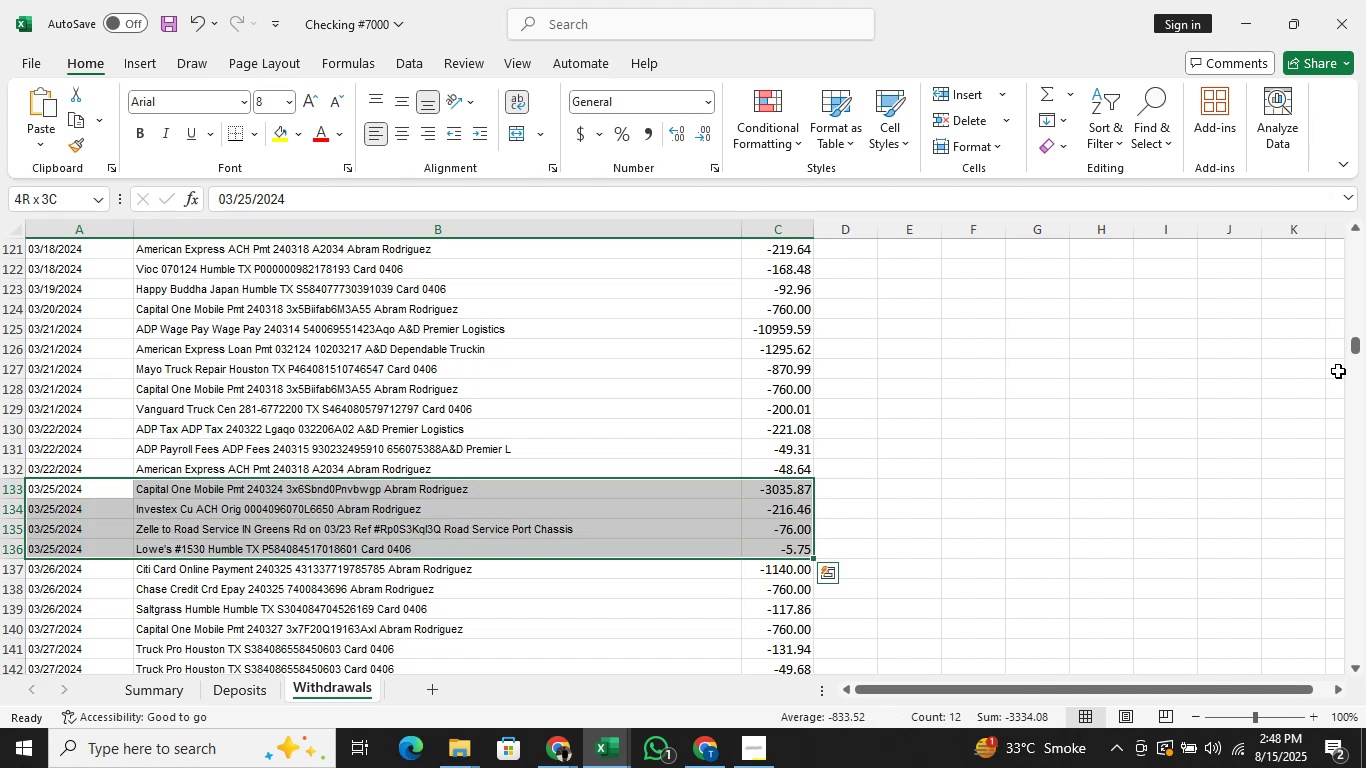 
key(ArrowDown)
 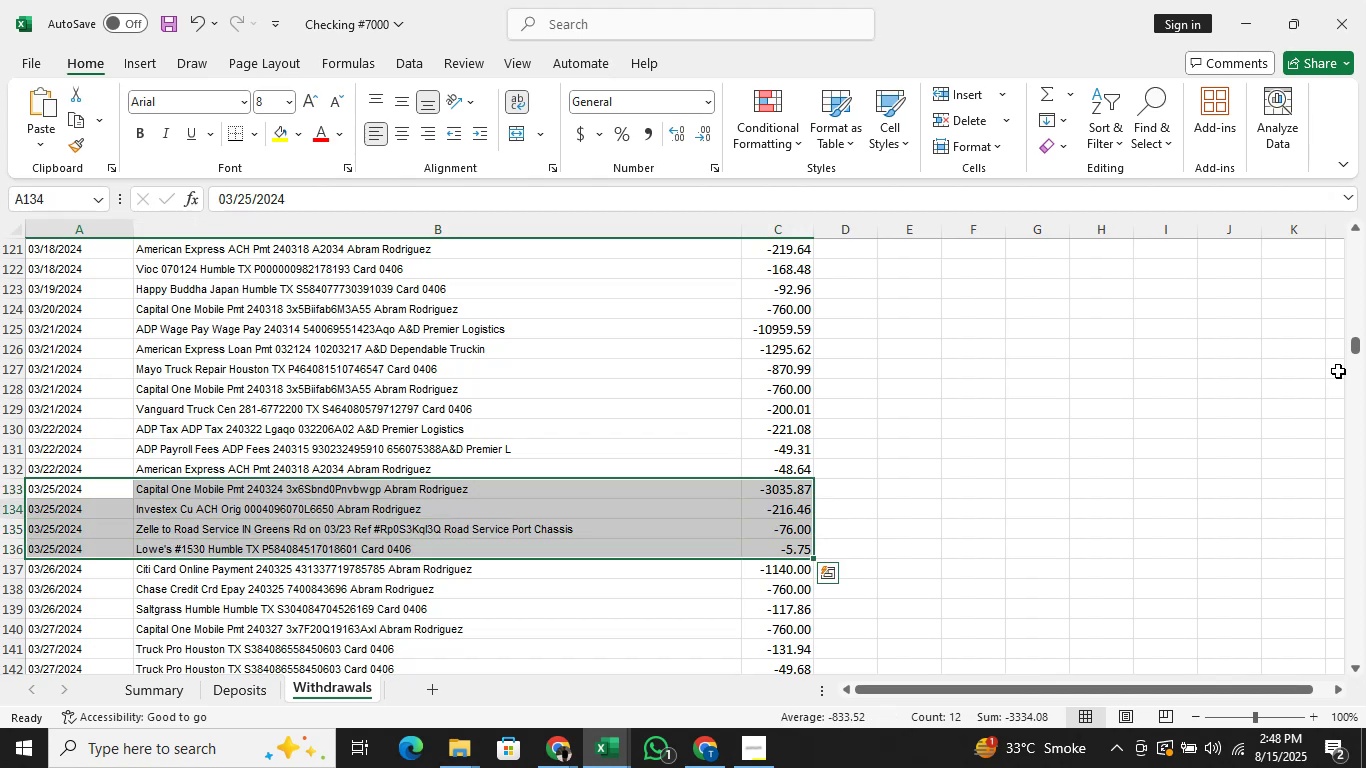 
key(ArrowDown)
 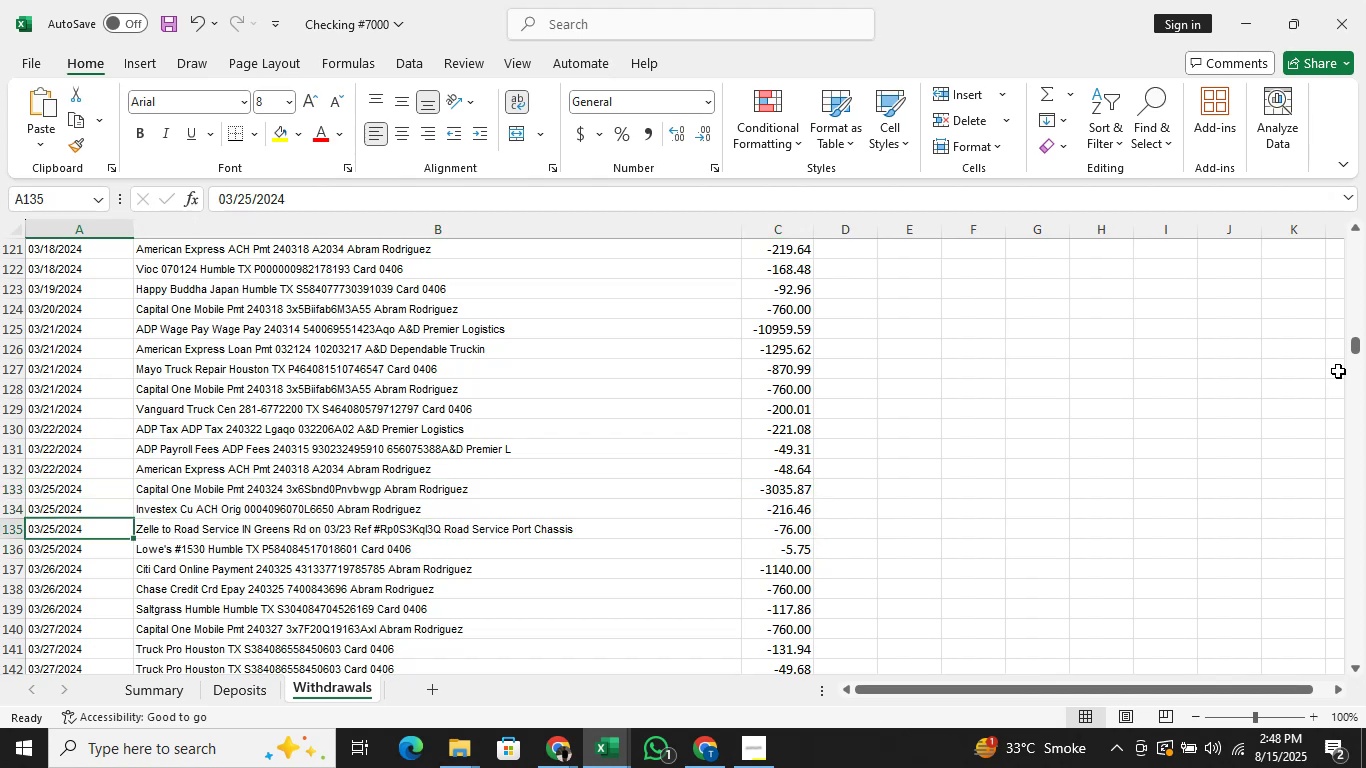 
key(ArrowDown)
 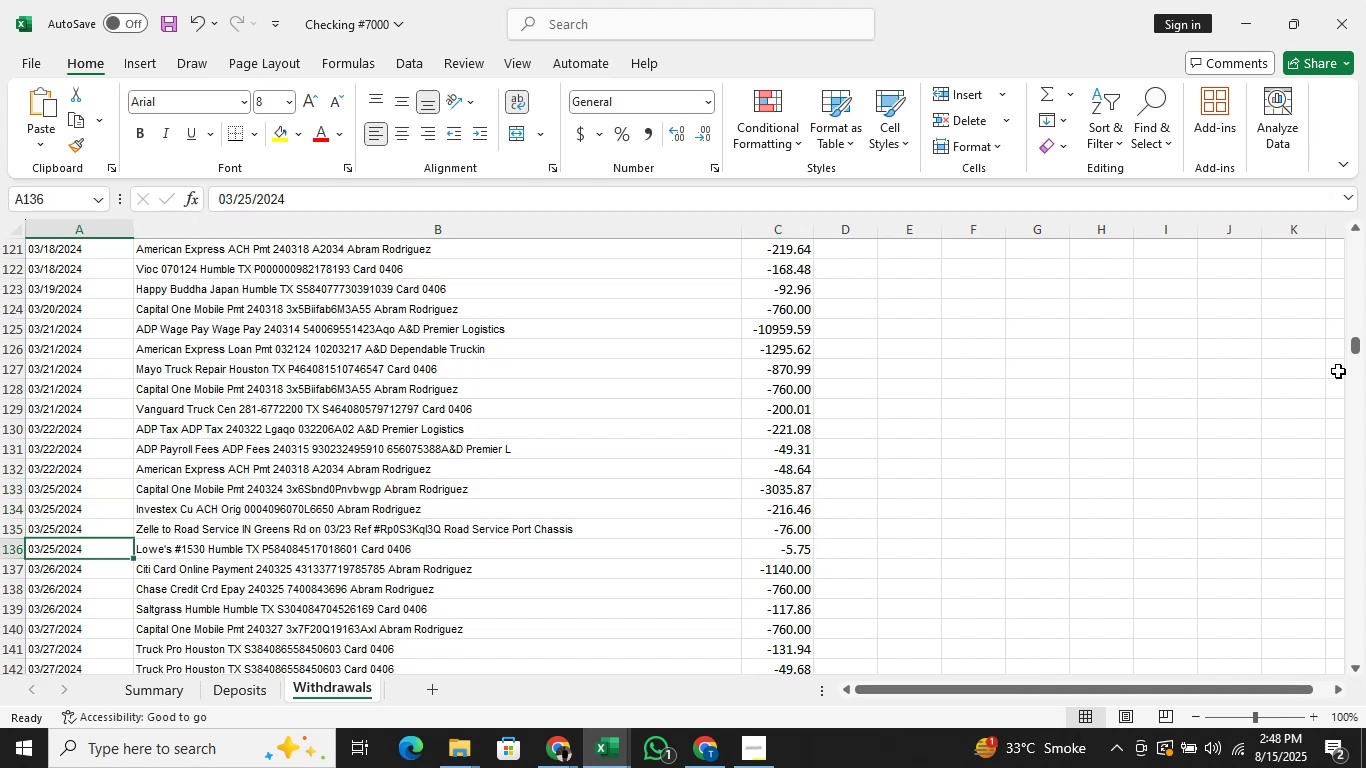 
key(ArrowDown)
 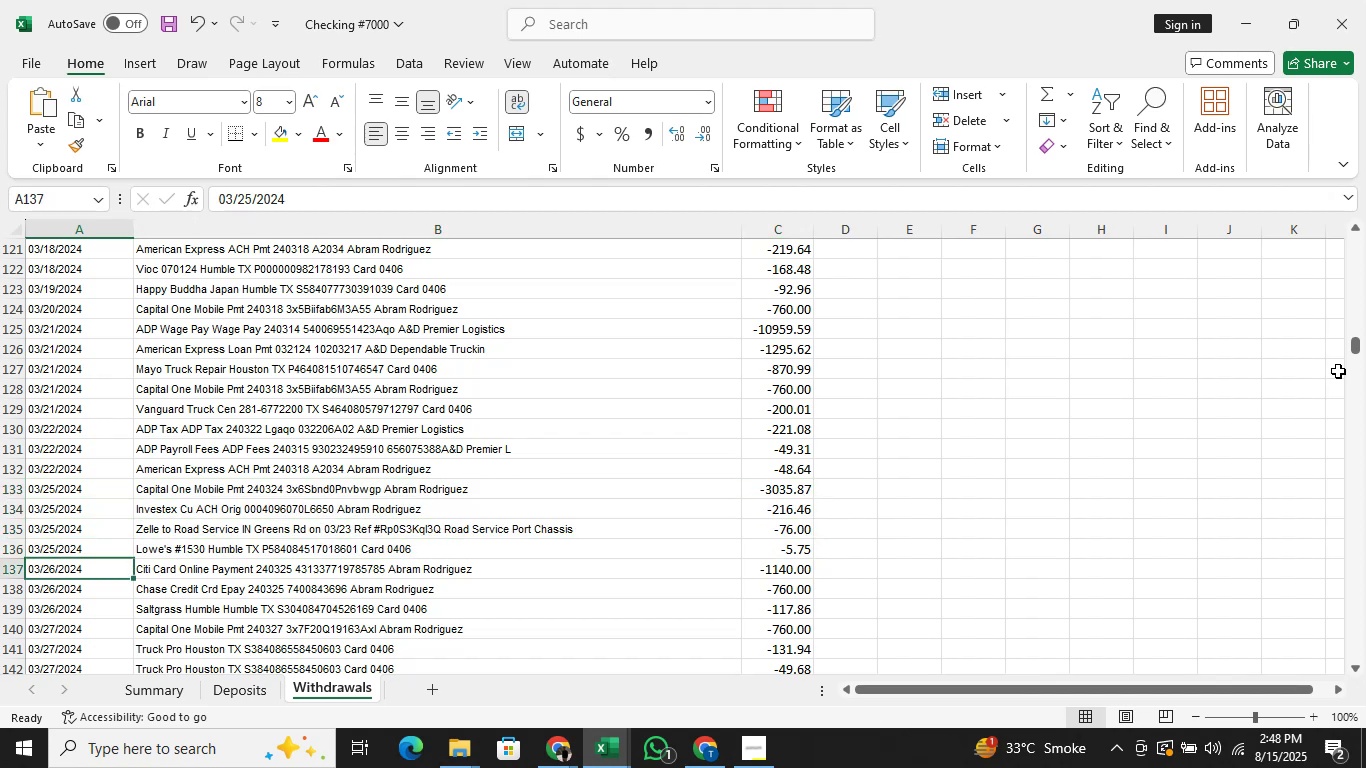 
key(ArrowDown)
 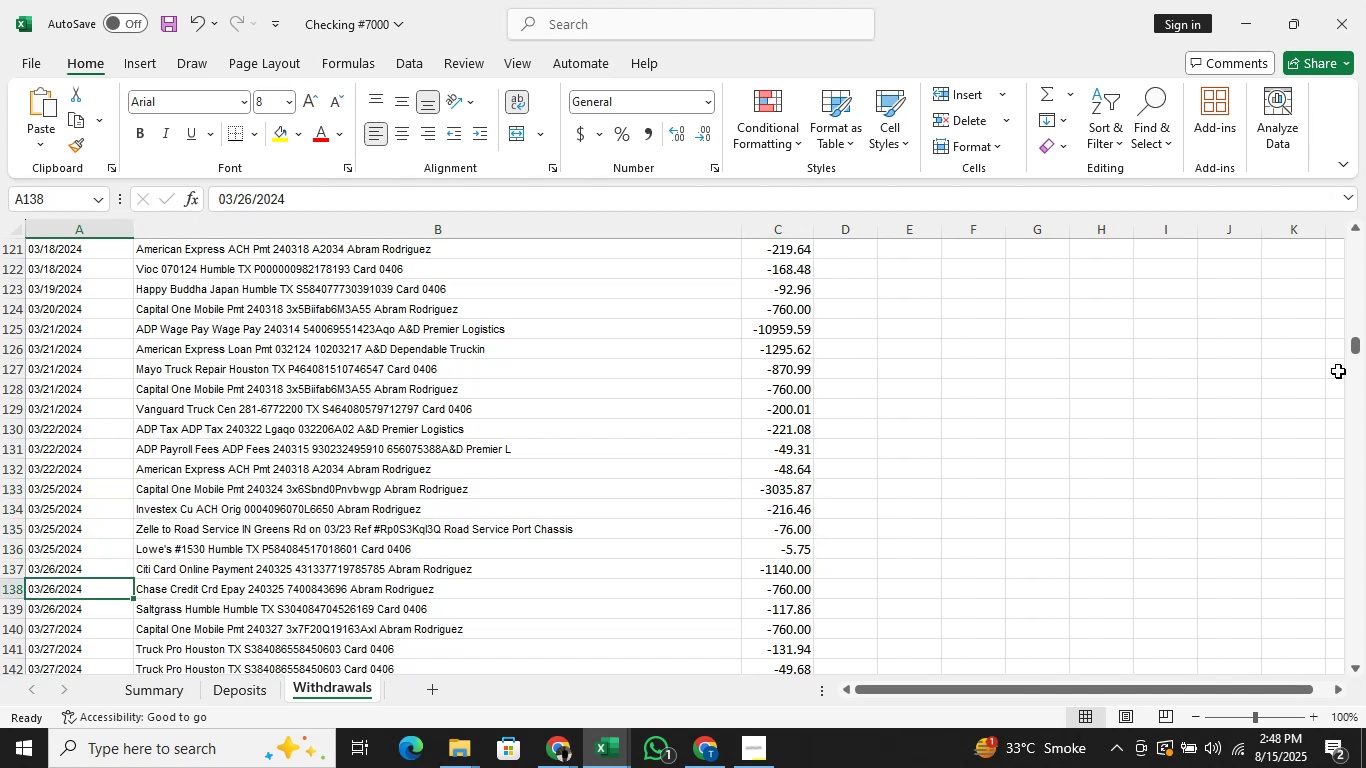 
key(Shift+ArrowRight)
 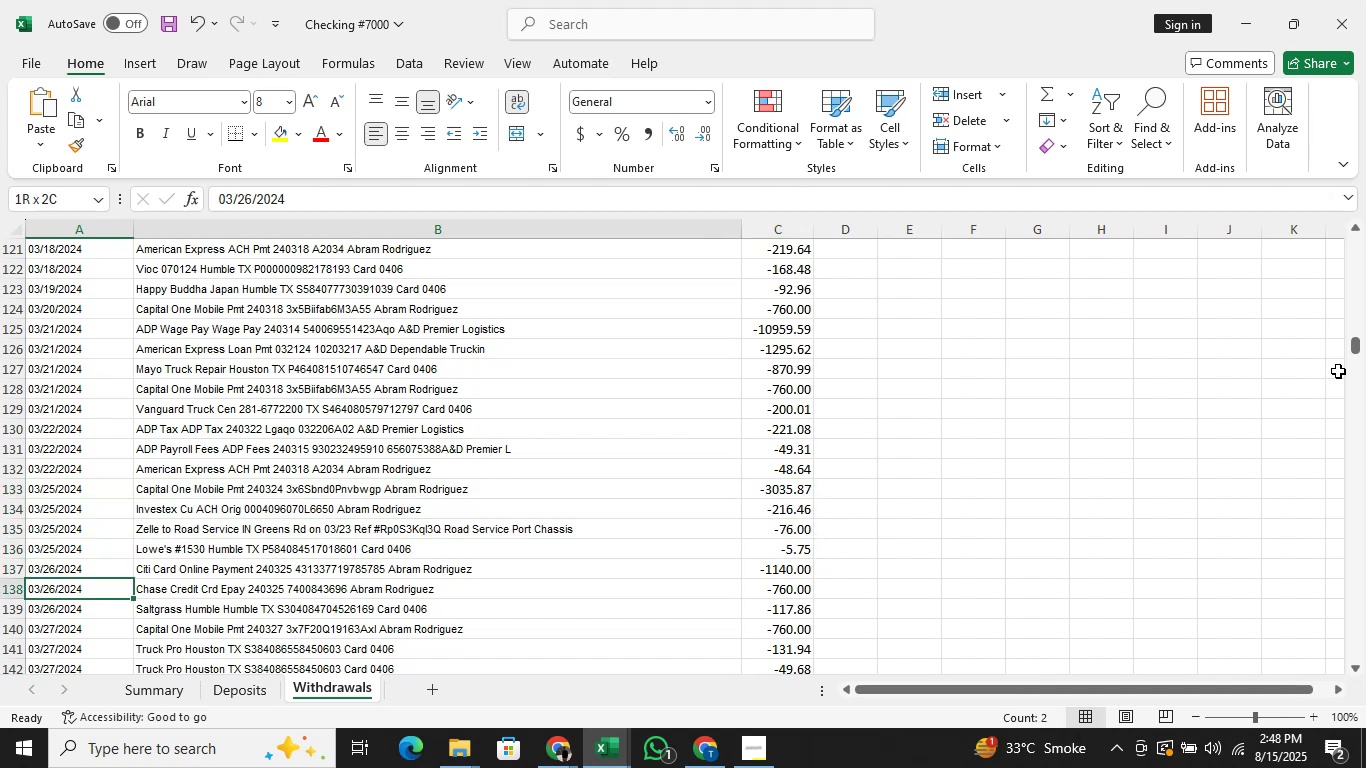 
key(Shift+ArrowRight)
 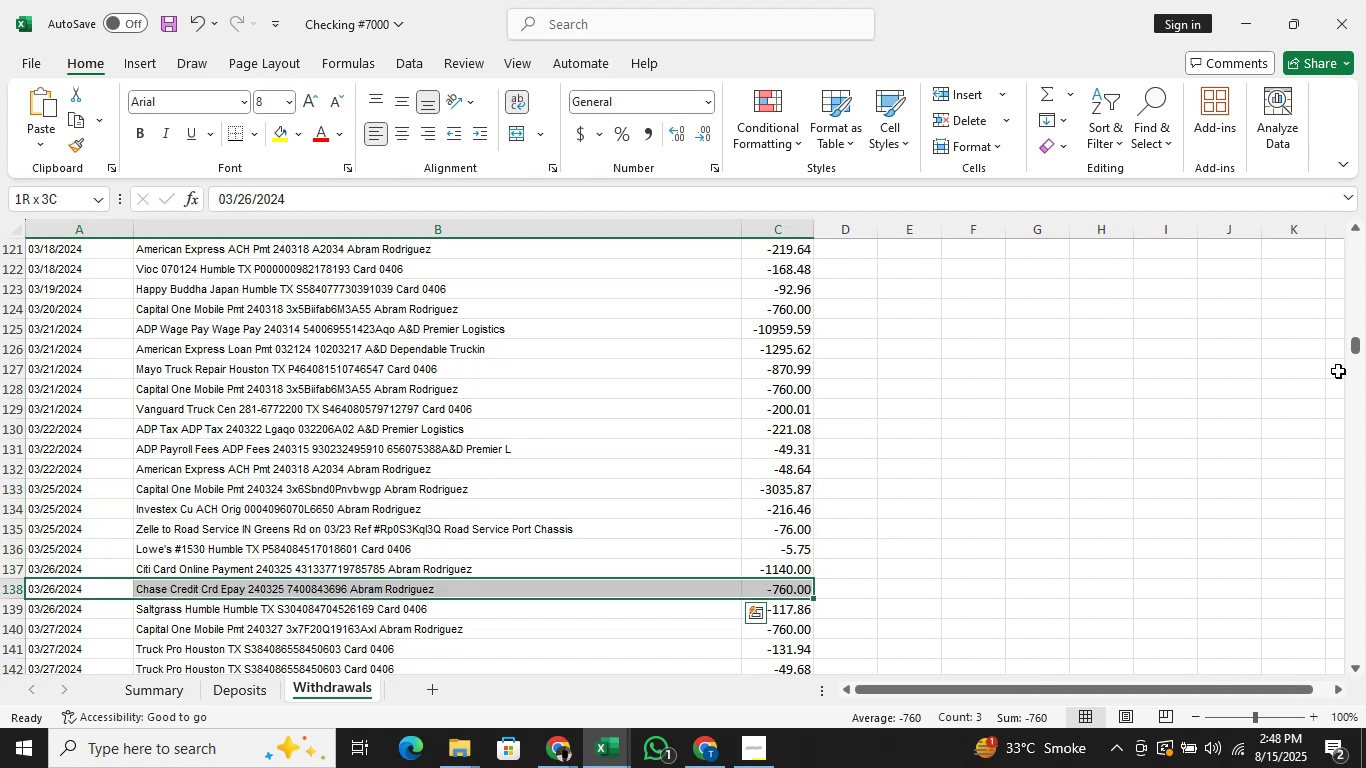 
key(Alt+AltLeft)
 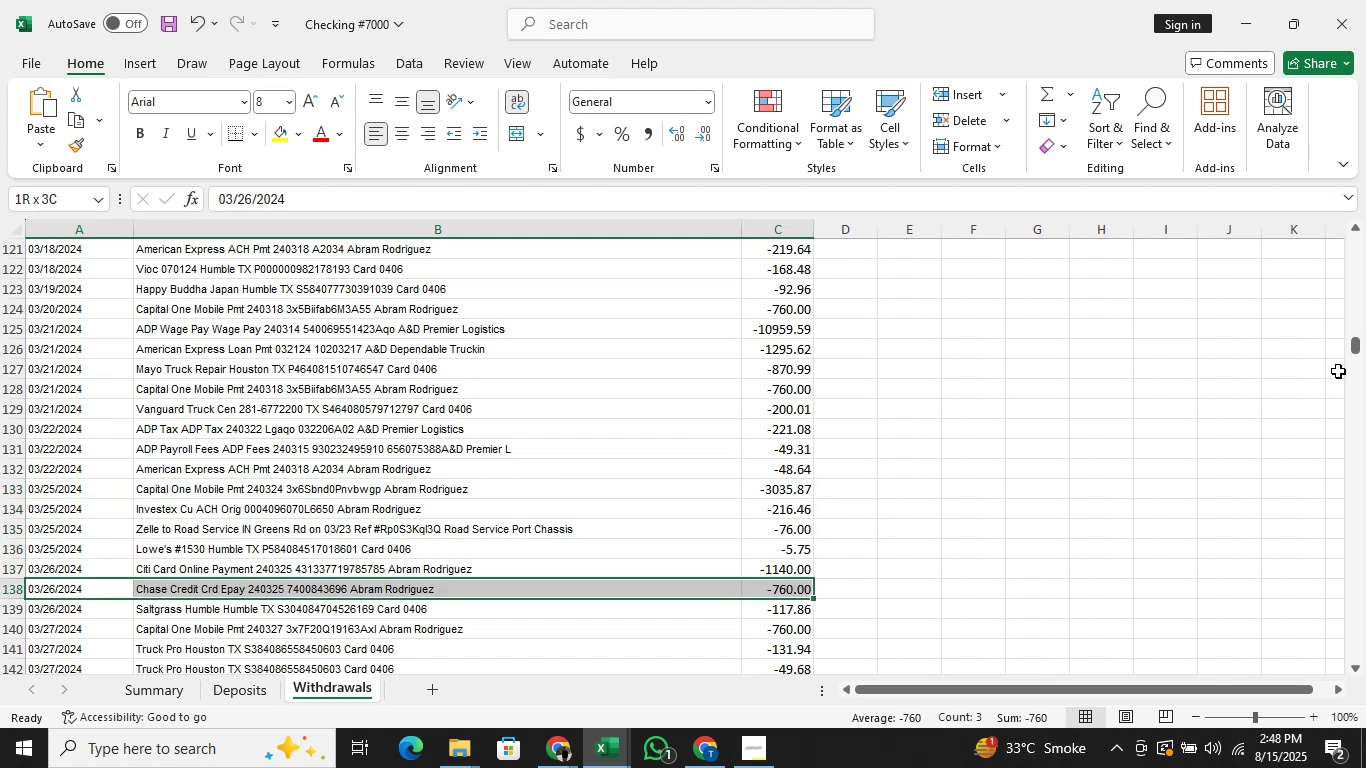 
key(Alt+Tab)
 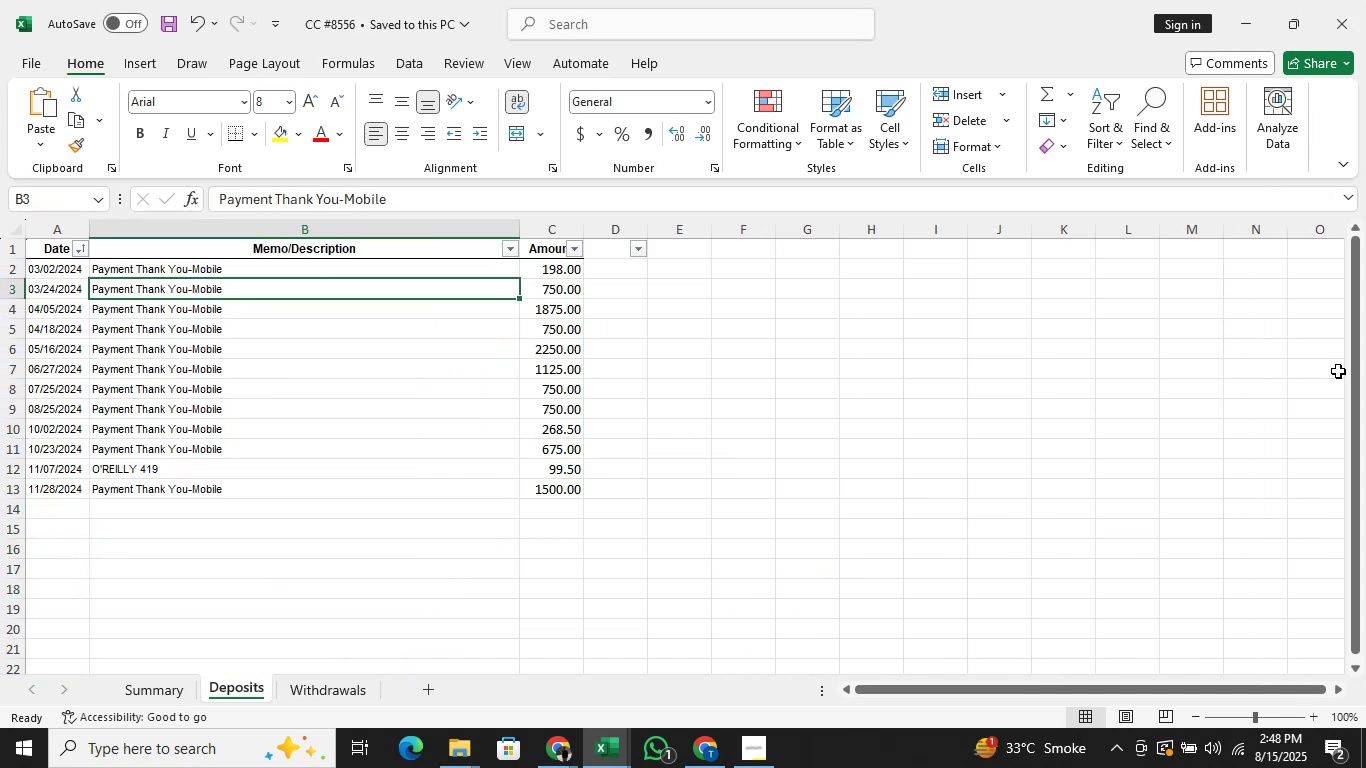 
key(Alt+AltLeft)
 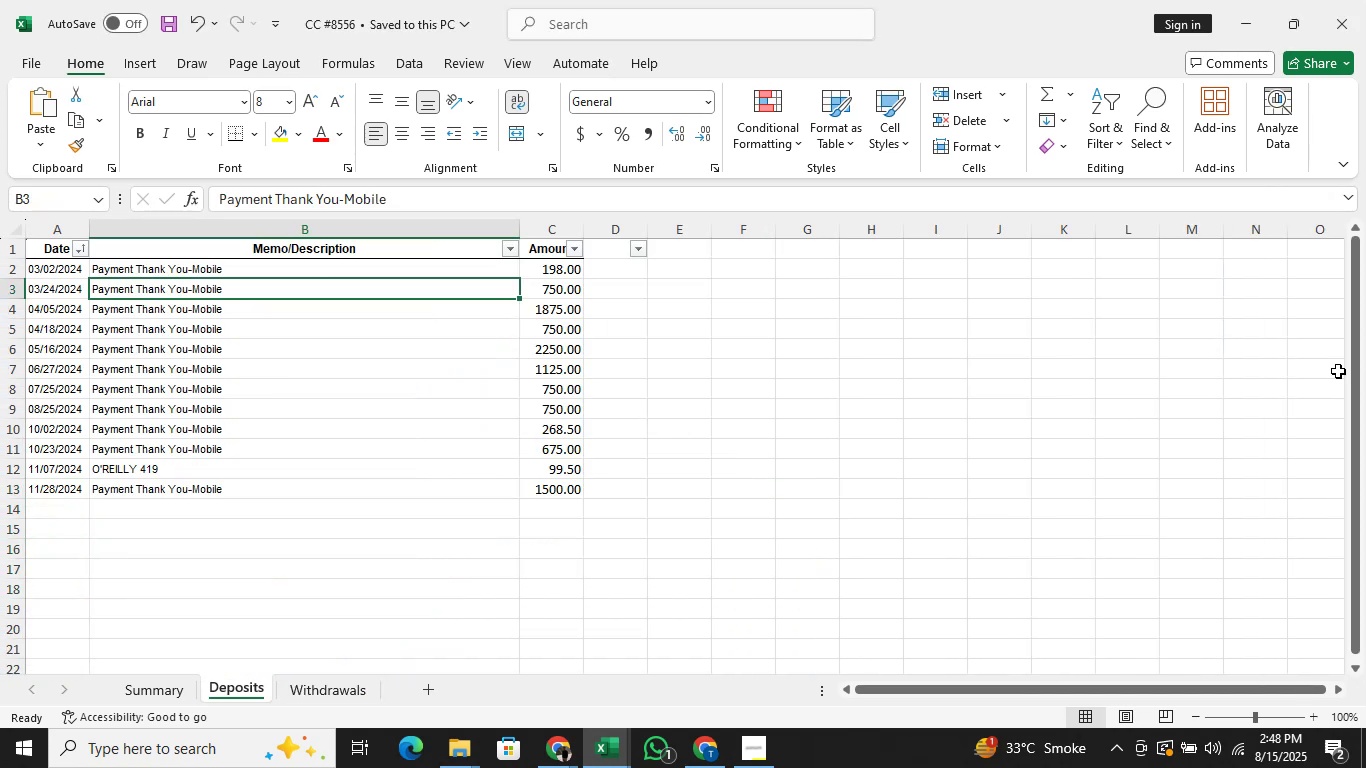 
key(Alt+Tab)
 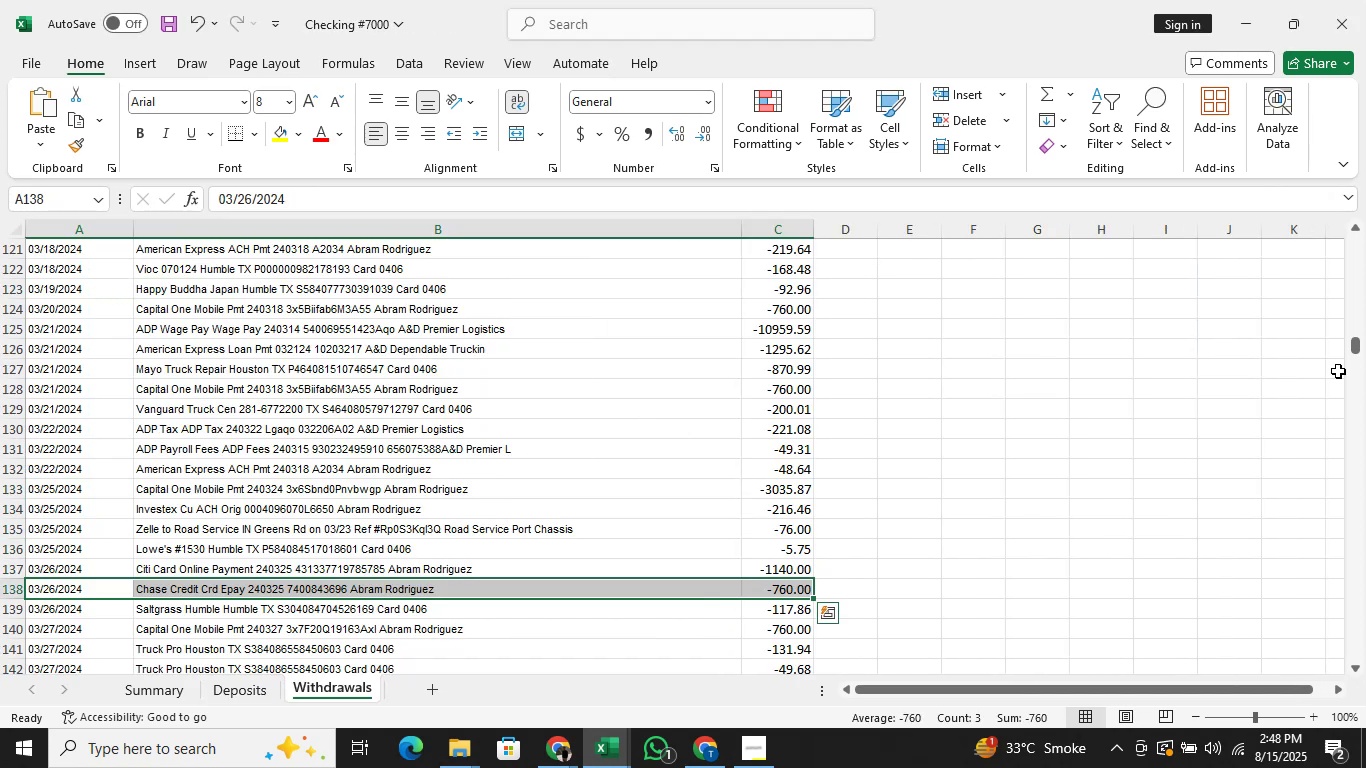 
key(Alt+AltLeft)
 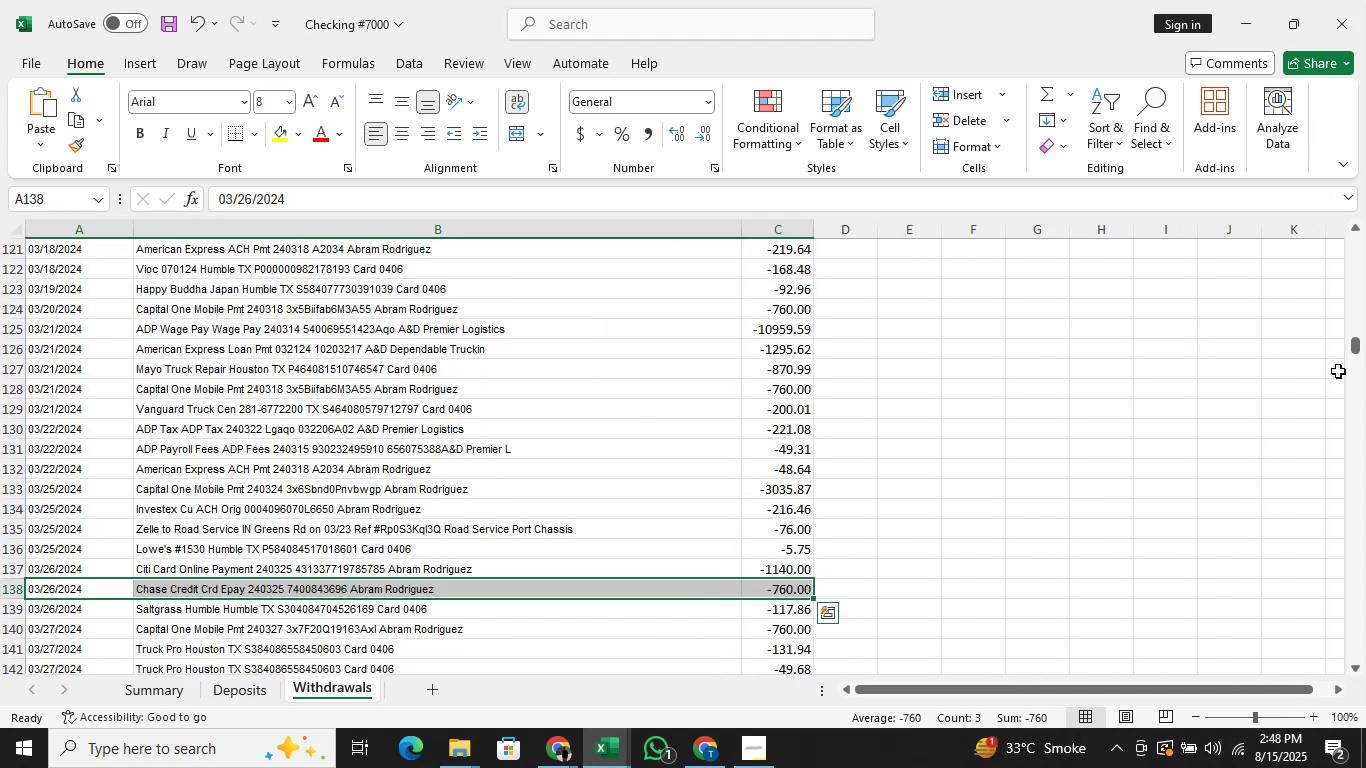 
key(Alt+Tab)
 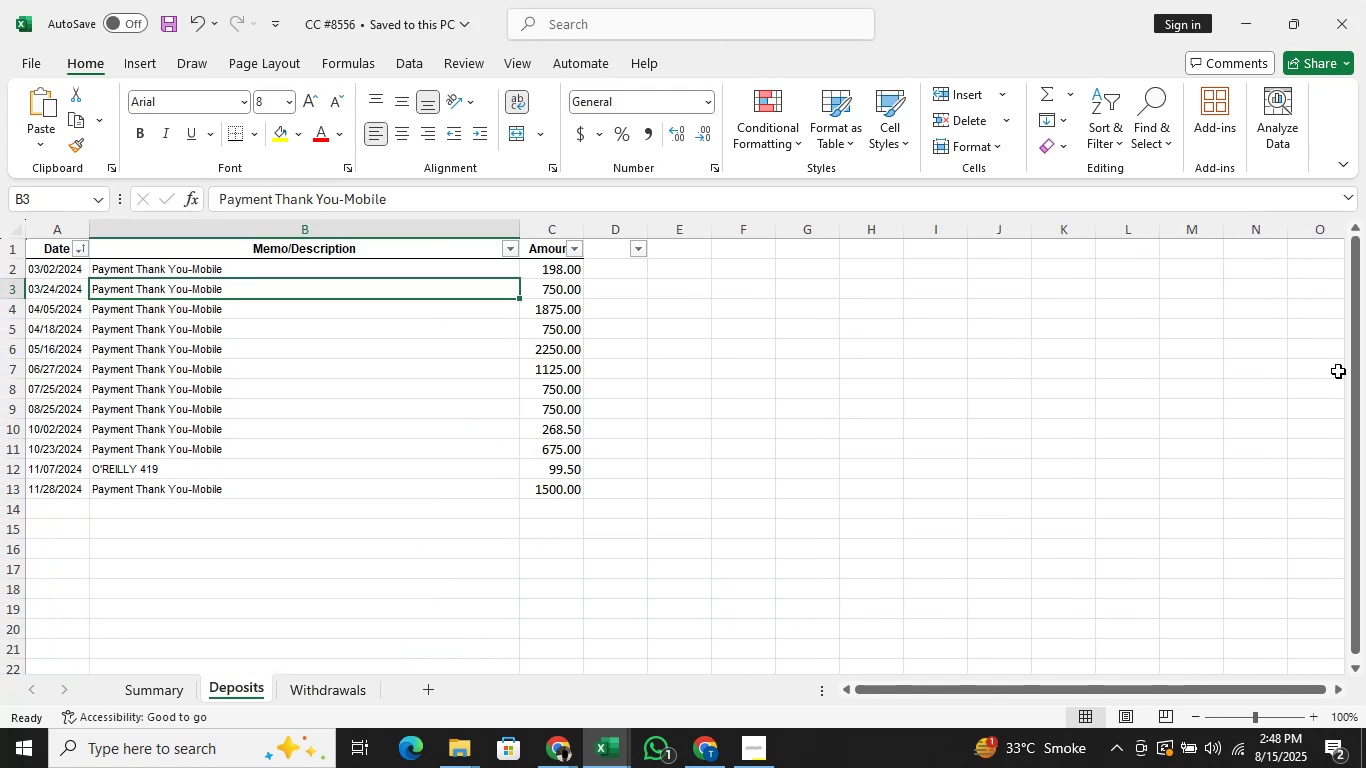 
key(ArrowDown)
 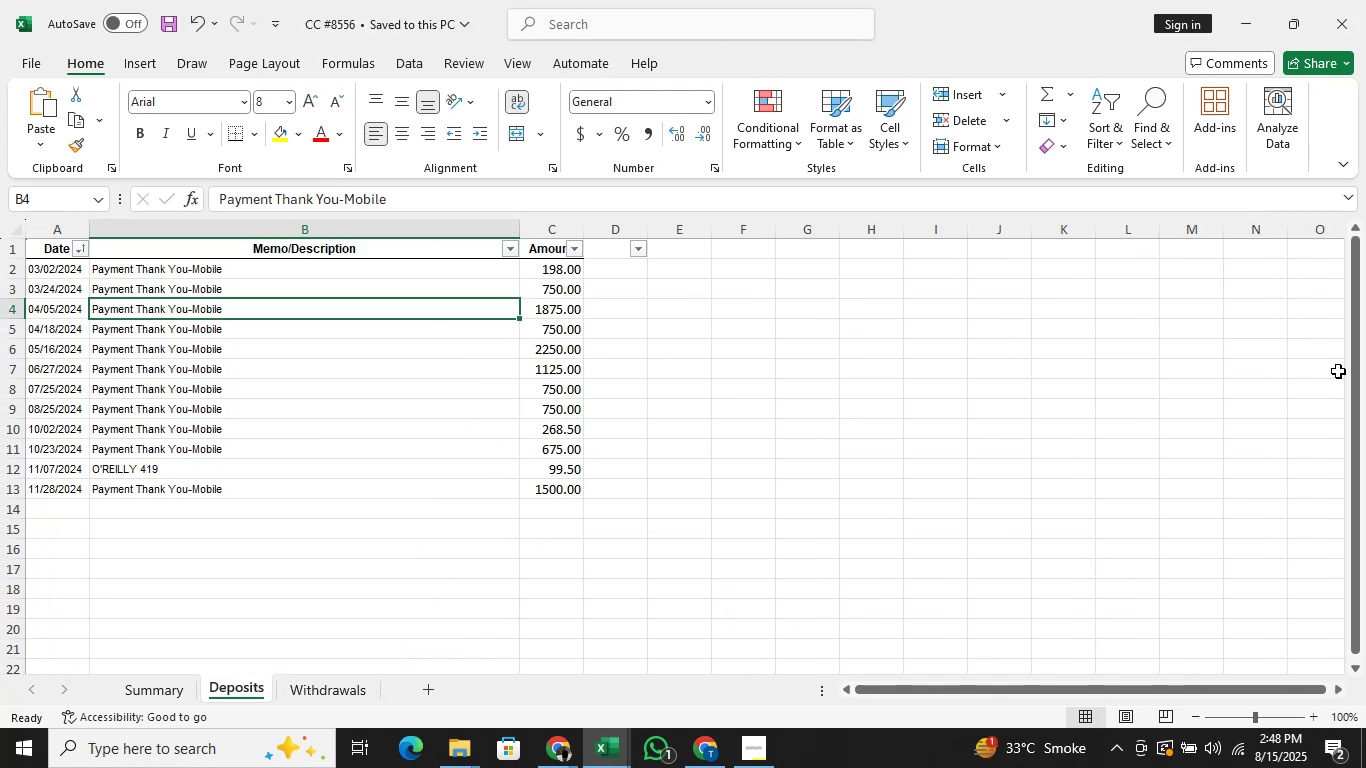 
key(Alt+AltLeft)
 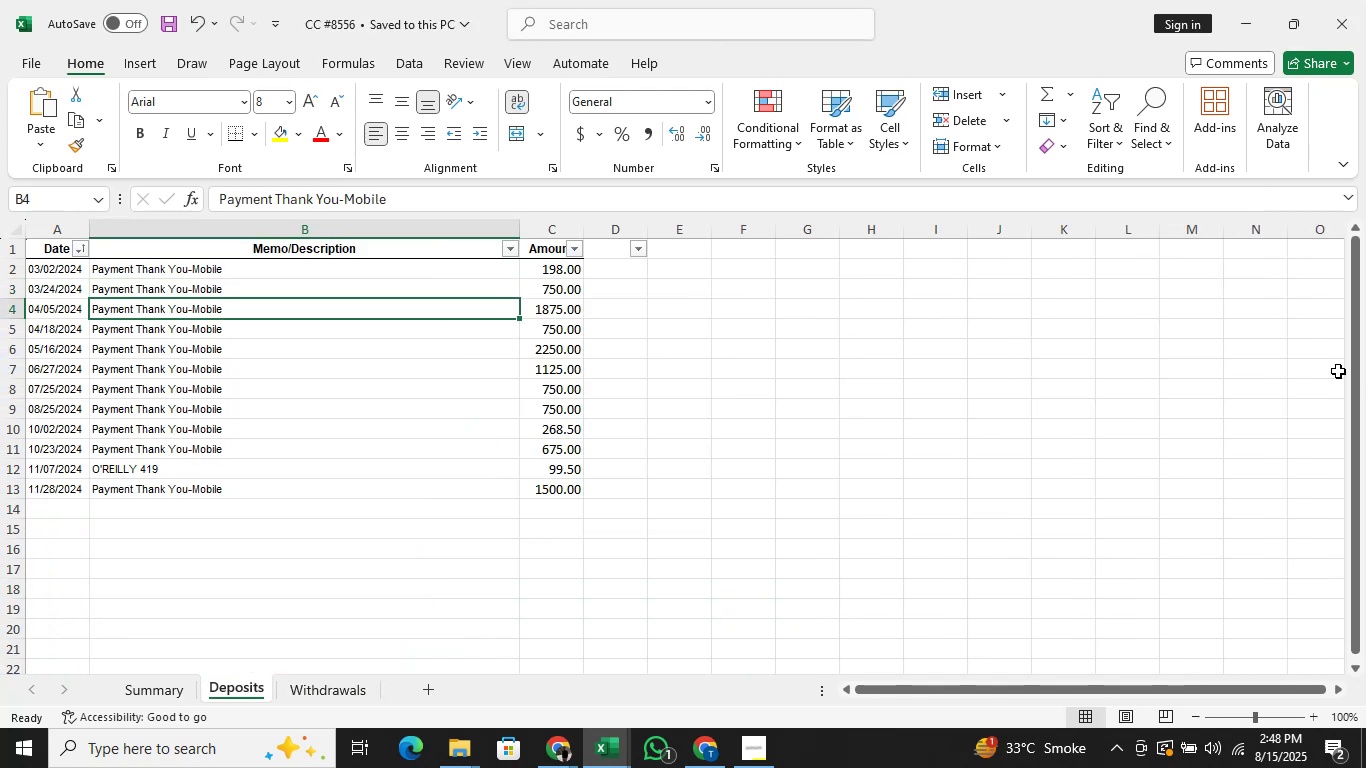 
key(Alt+Tab)
 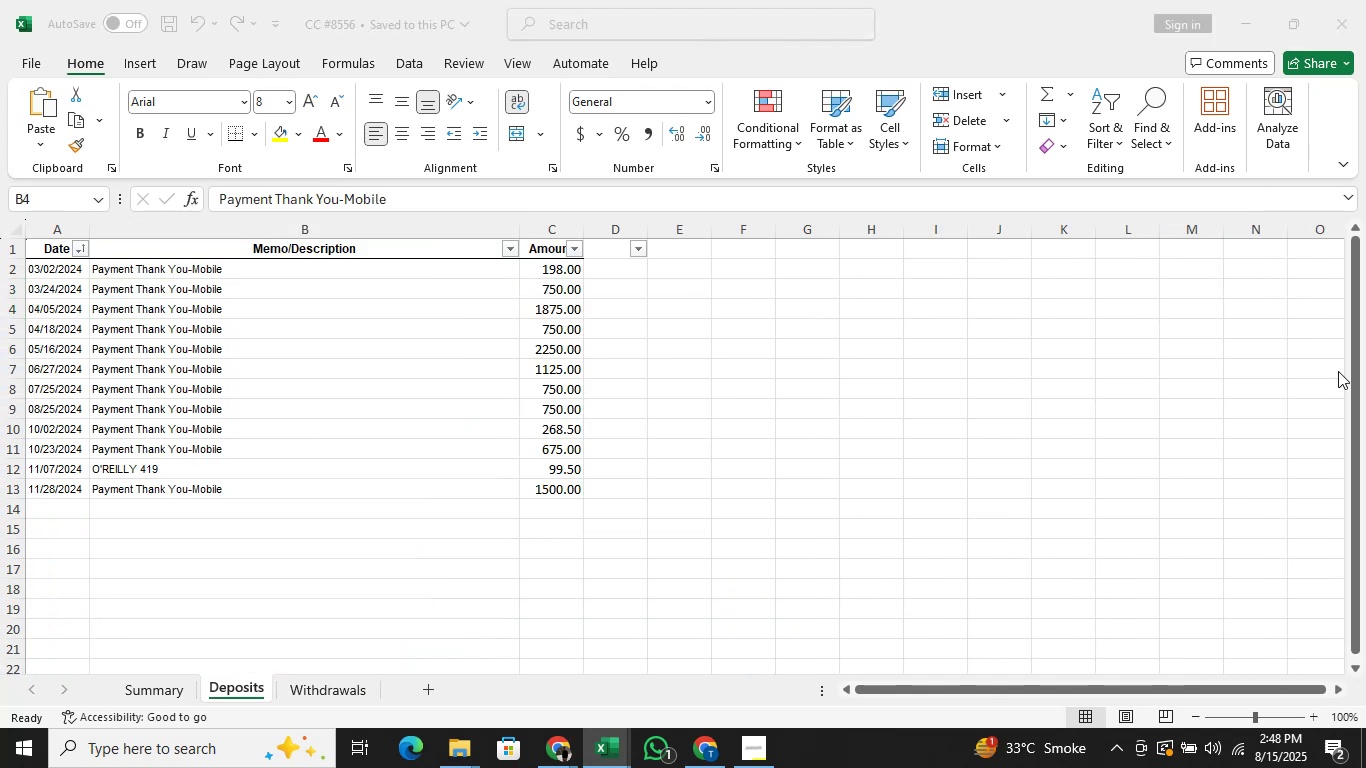 
key(ArrowLeft)
 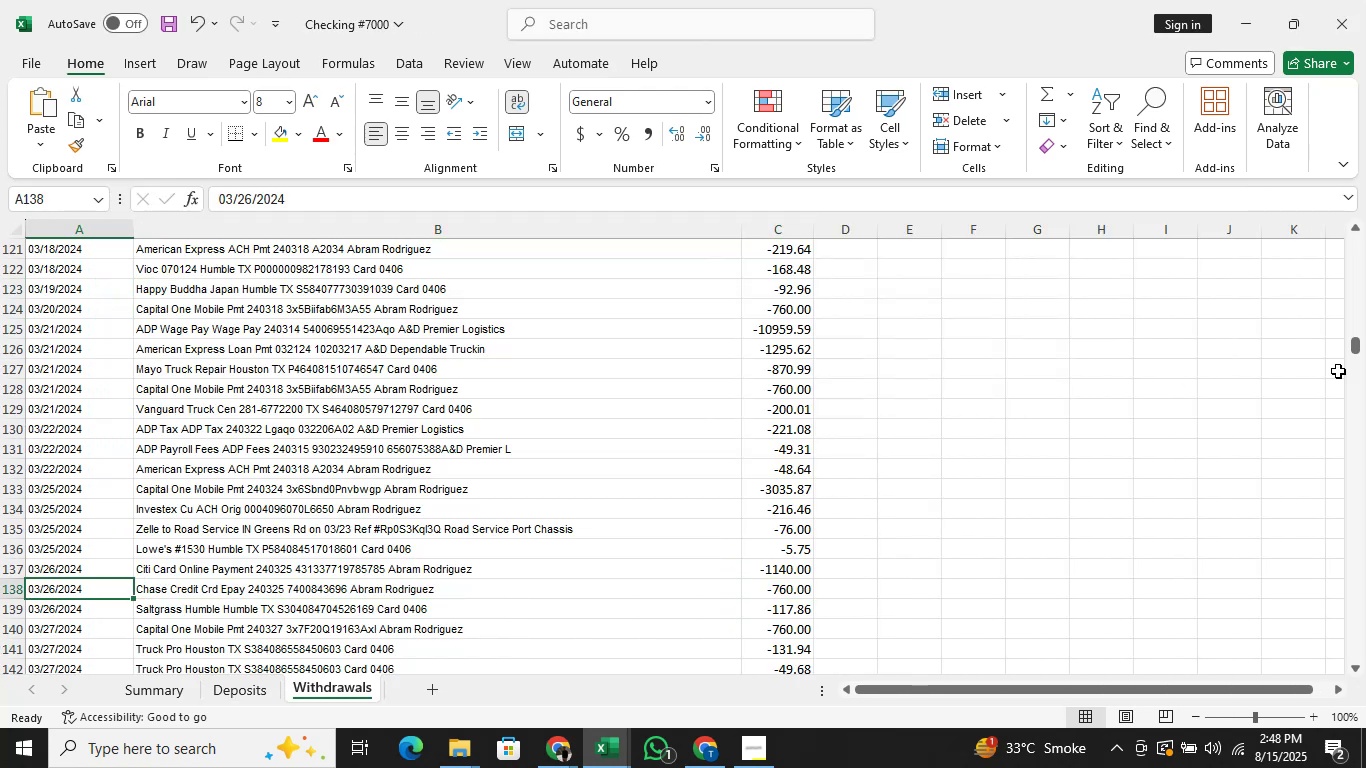 
hold_key(key=ArrowDown, duration=1.44)
 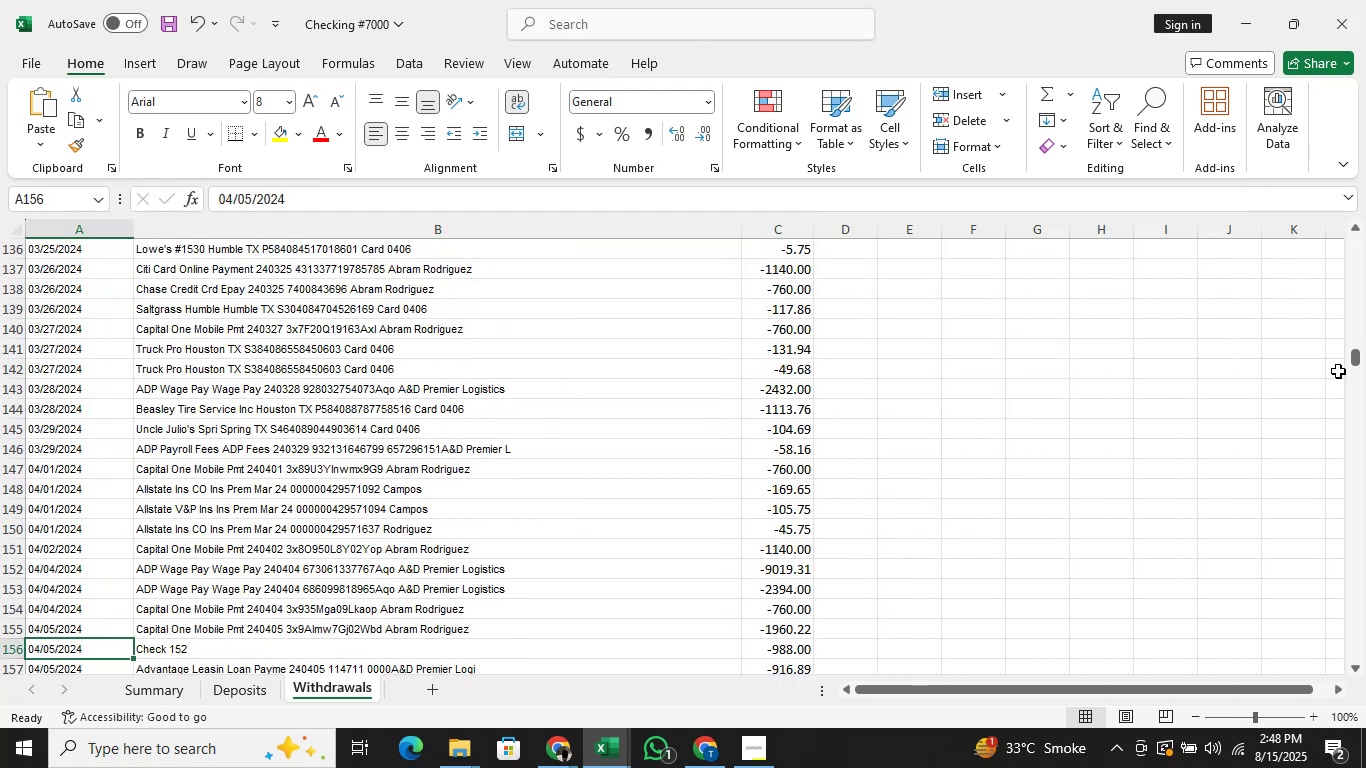 
key(ArrowDown)
 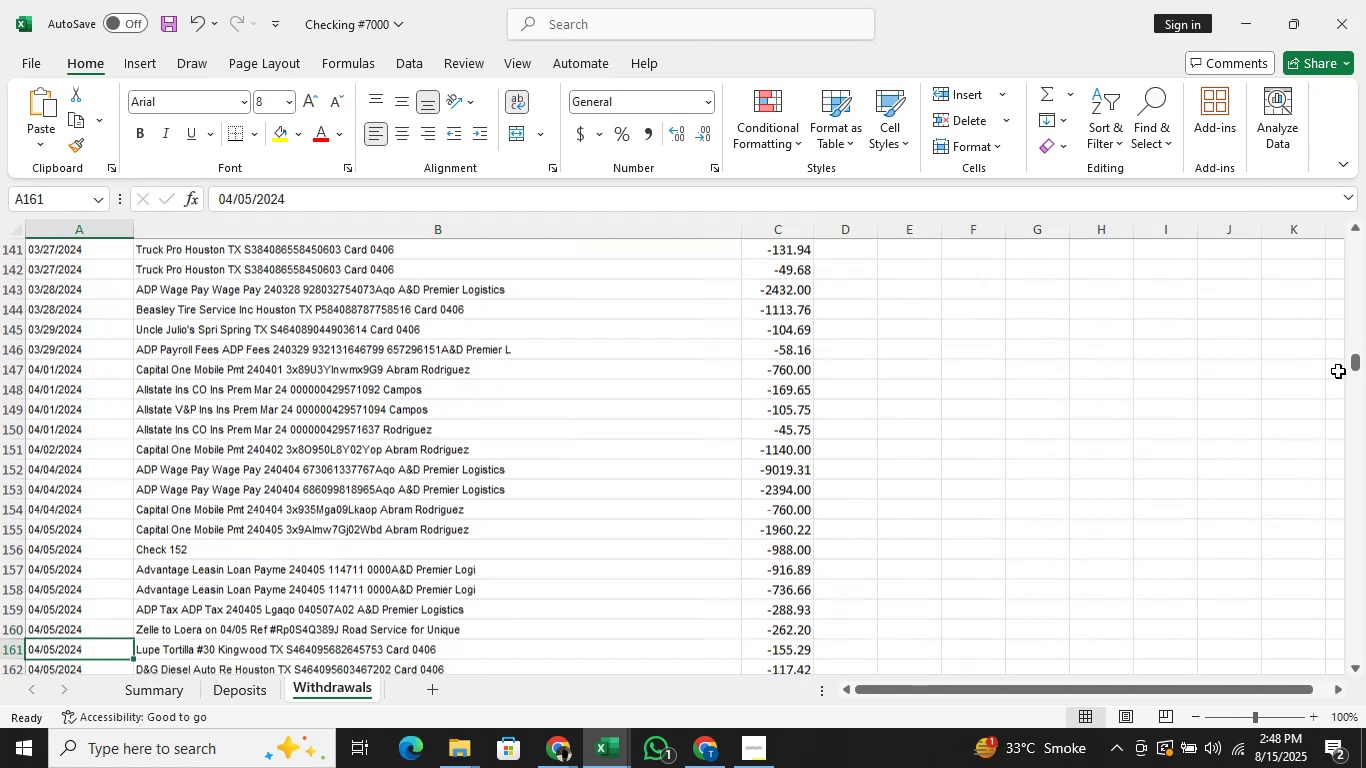 
key(ArrowUp)
 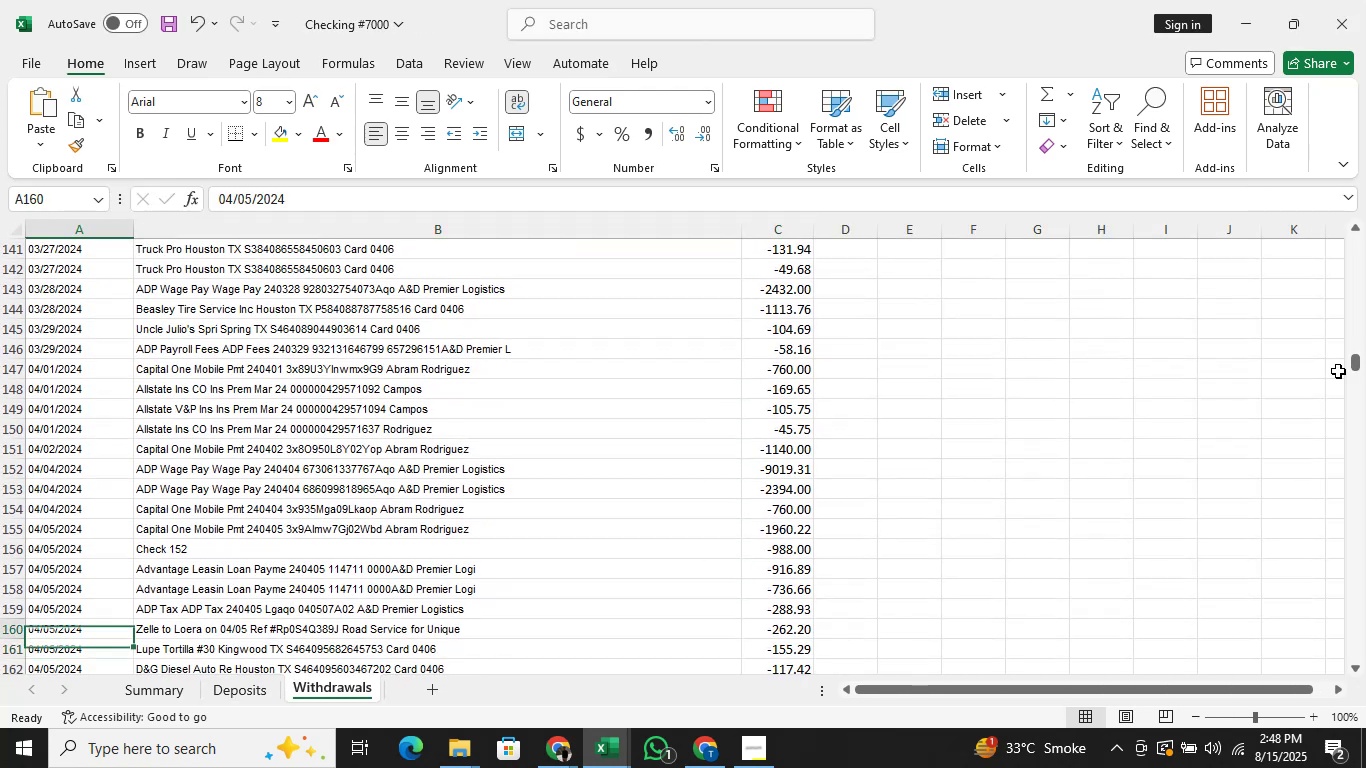 
key(ArrowUp)
 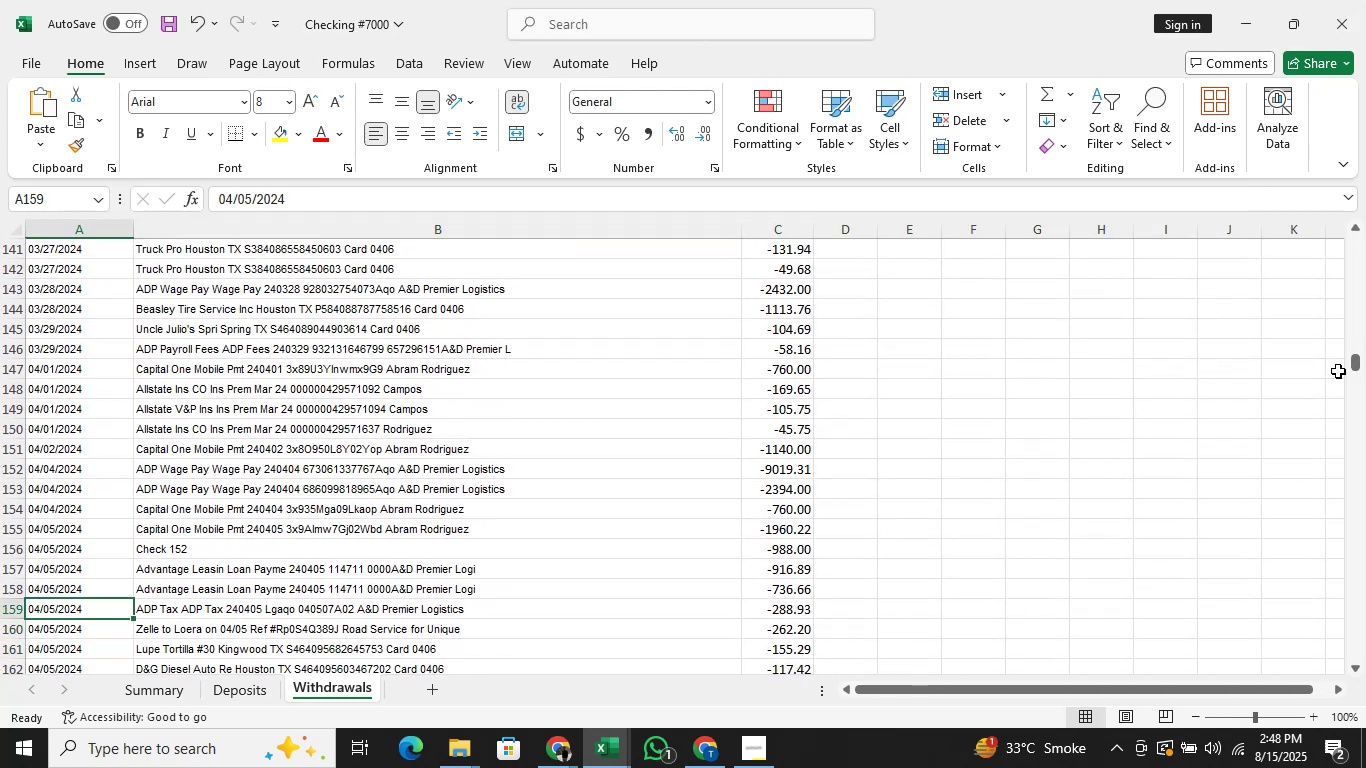 
key(Shift+ArrowRight)
 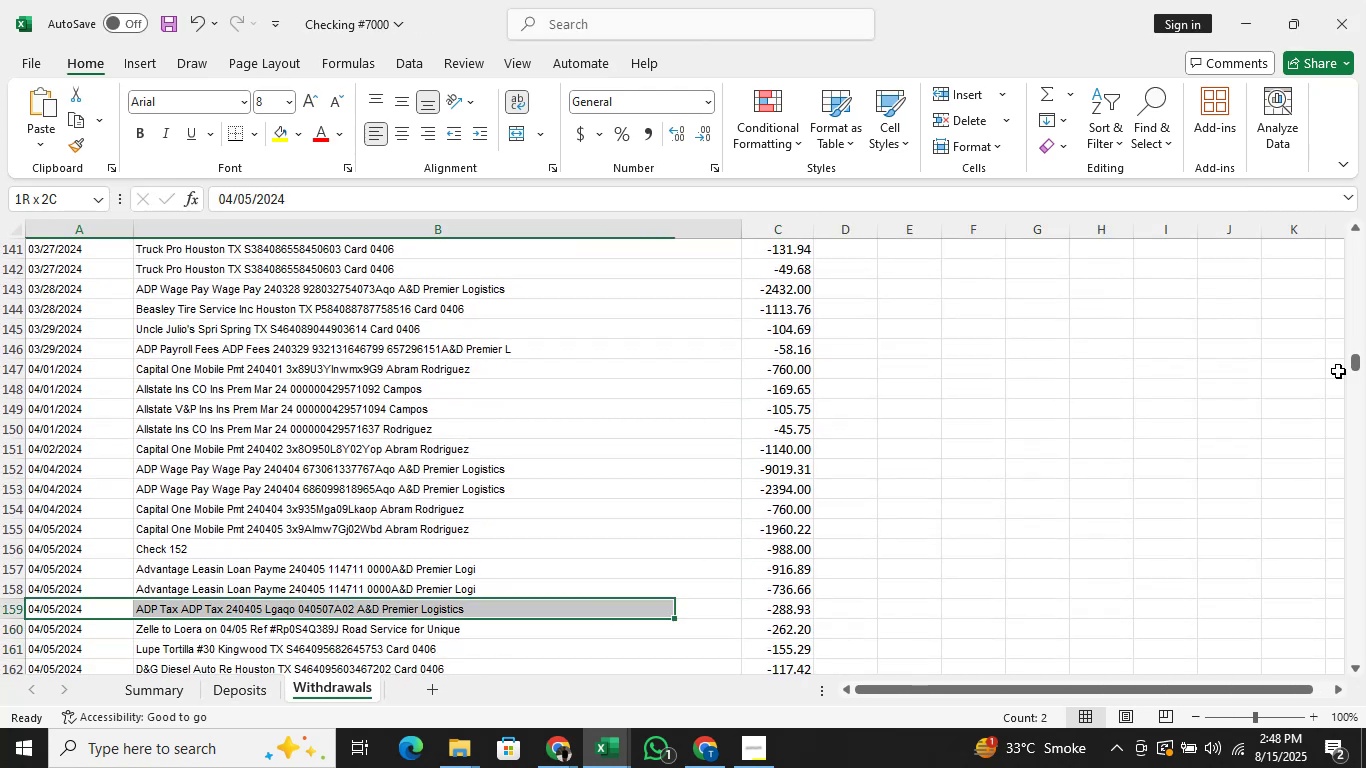 
key(Shift+ArrowRight)
 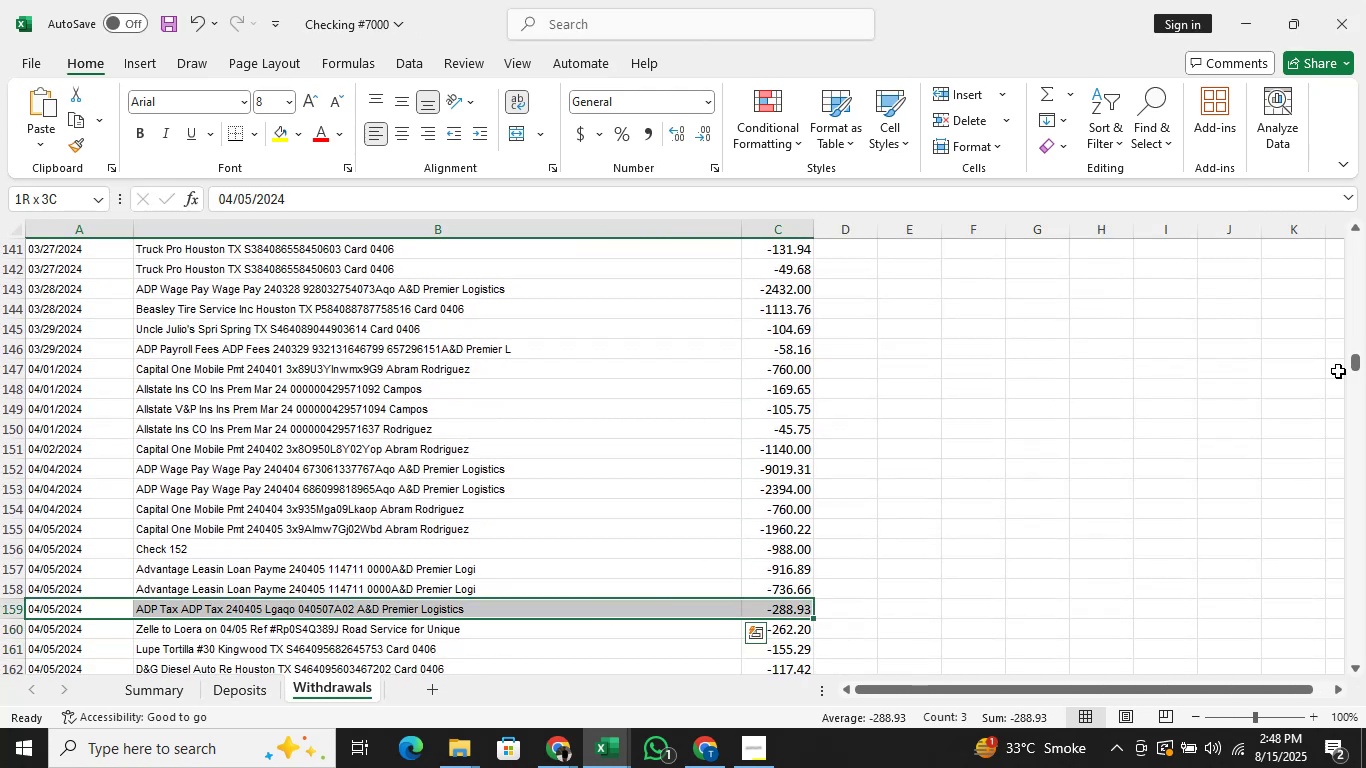 
key(Shift+ArrowDown)
 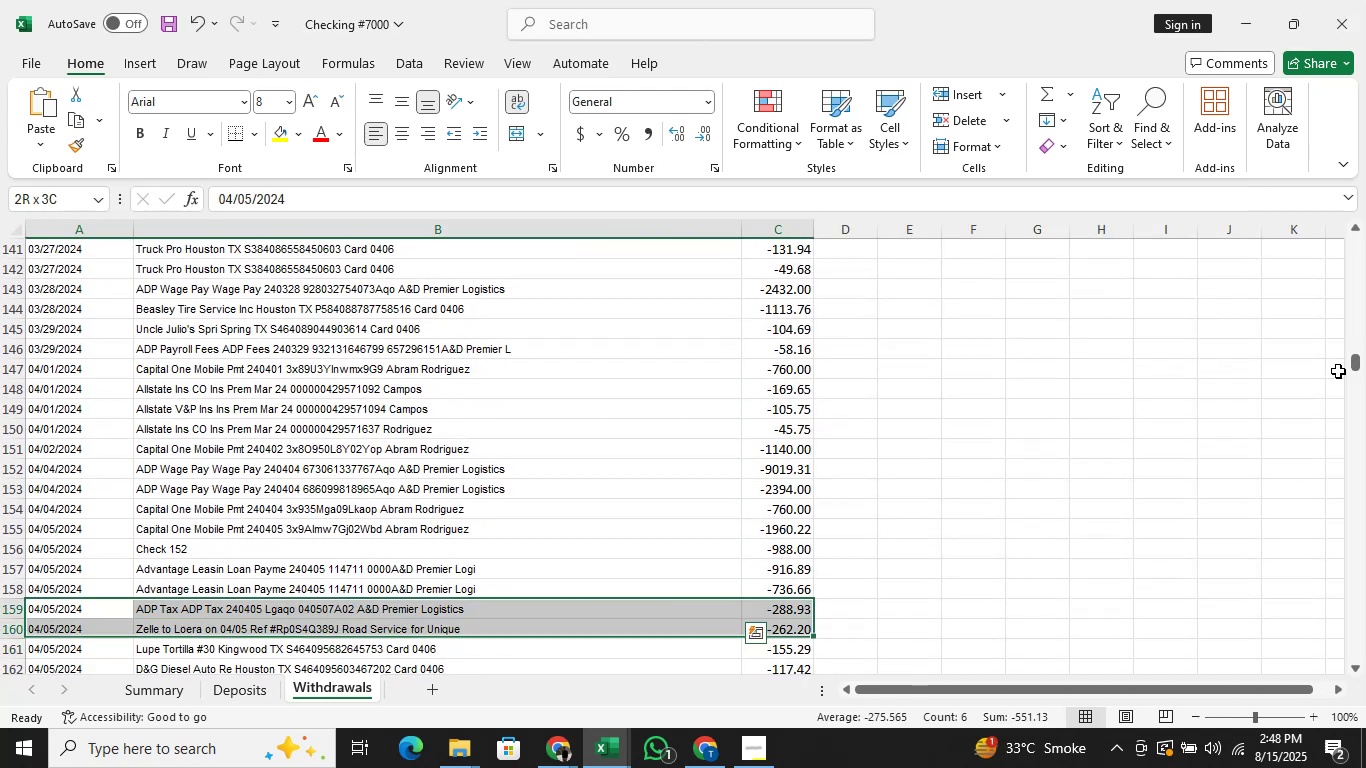 
key(Shift+ArrowDown)
 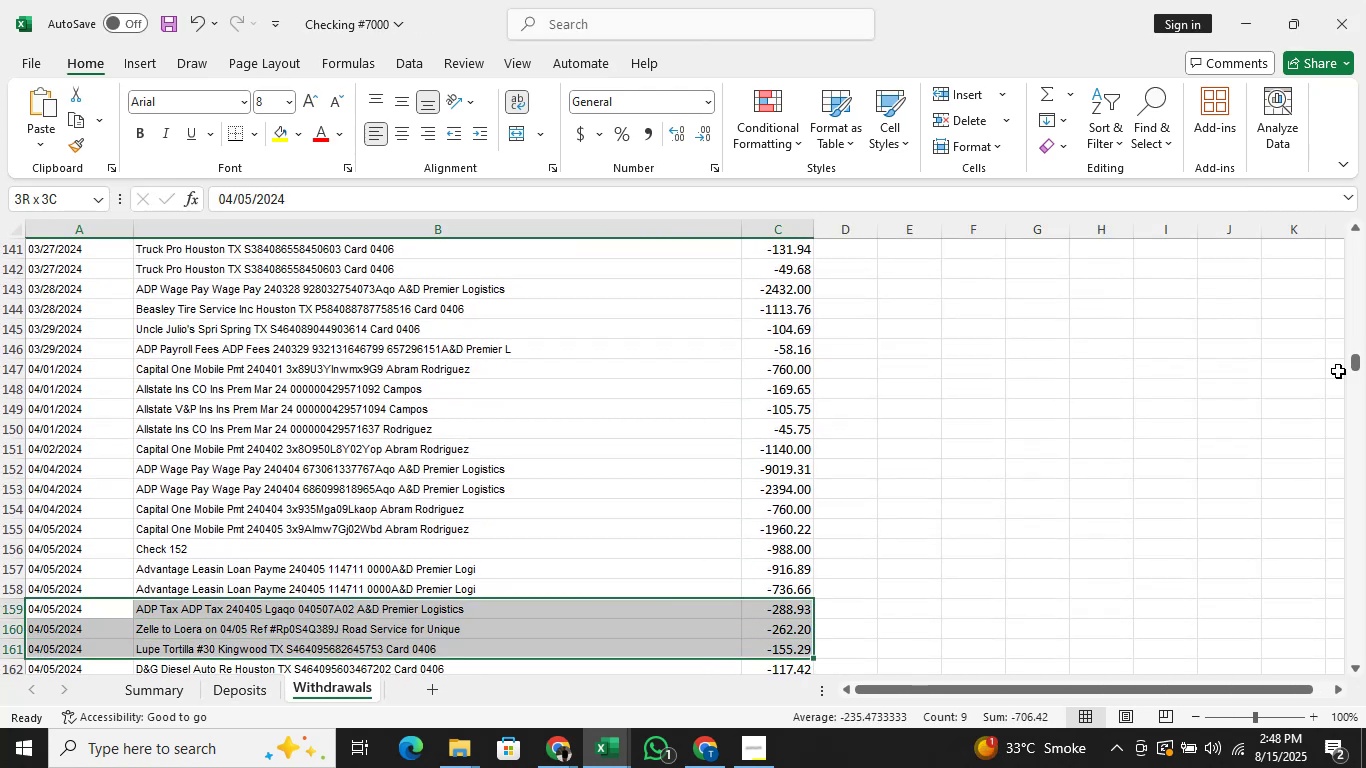 
key(Shift+ArrowDown)
 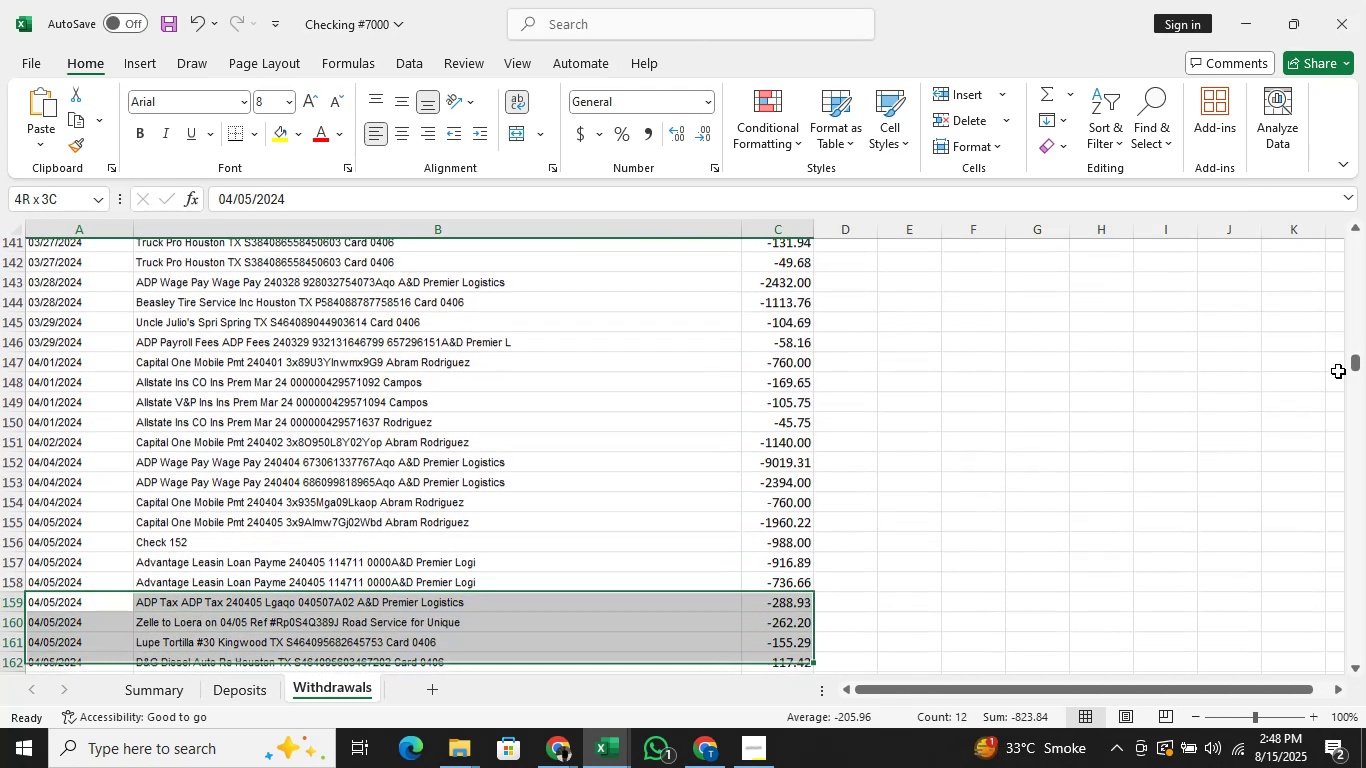 
key(Shift+ArrowDown)
 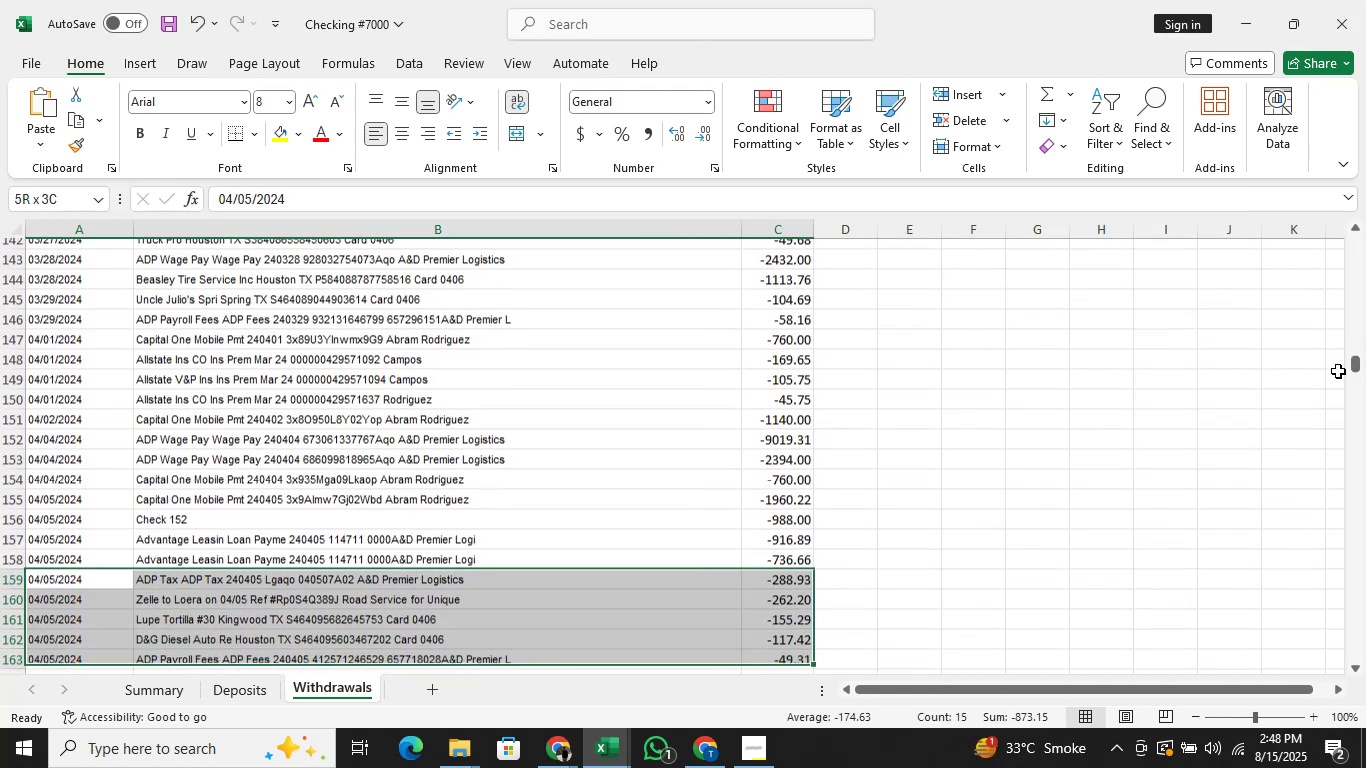 
key(Shift+ArrowDown)
 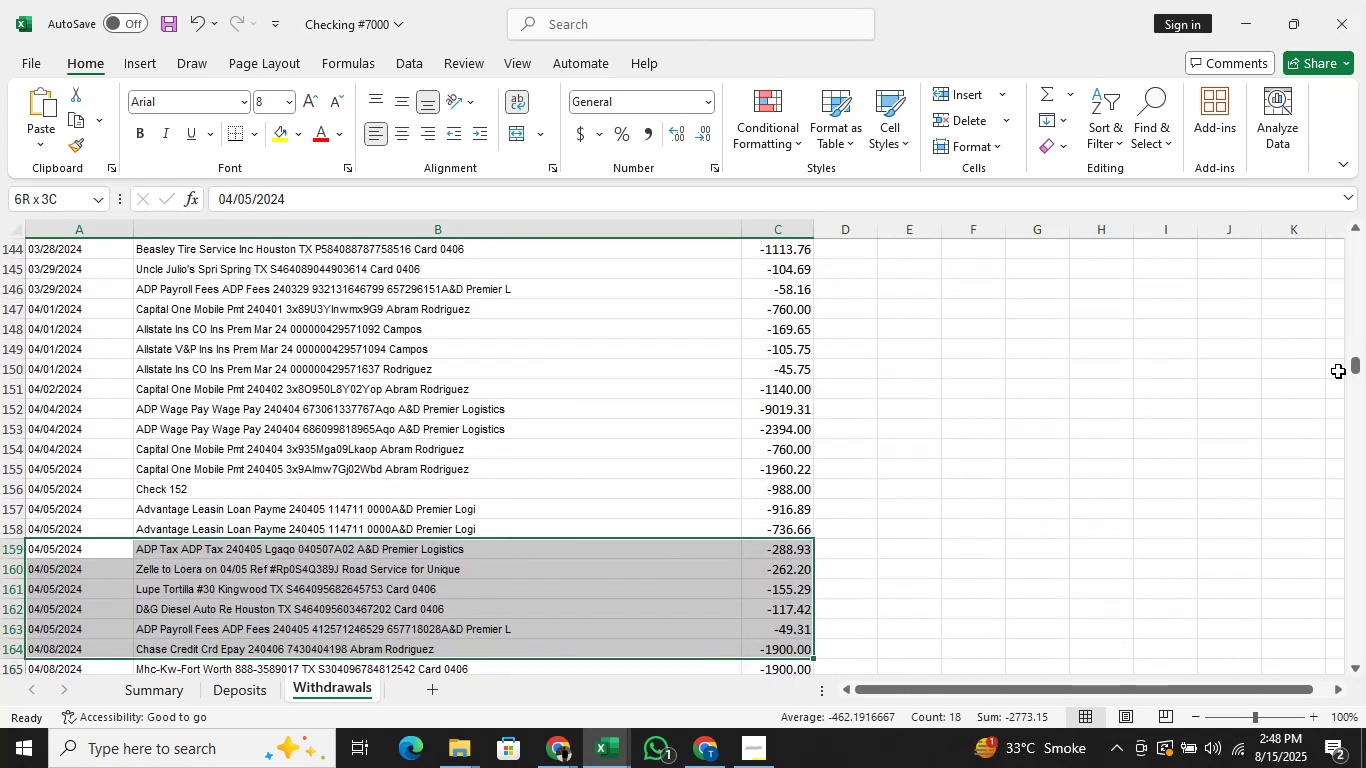 
key(Shift+ArrowDown)
 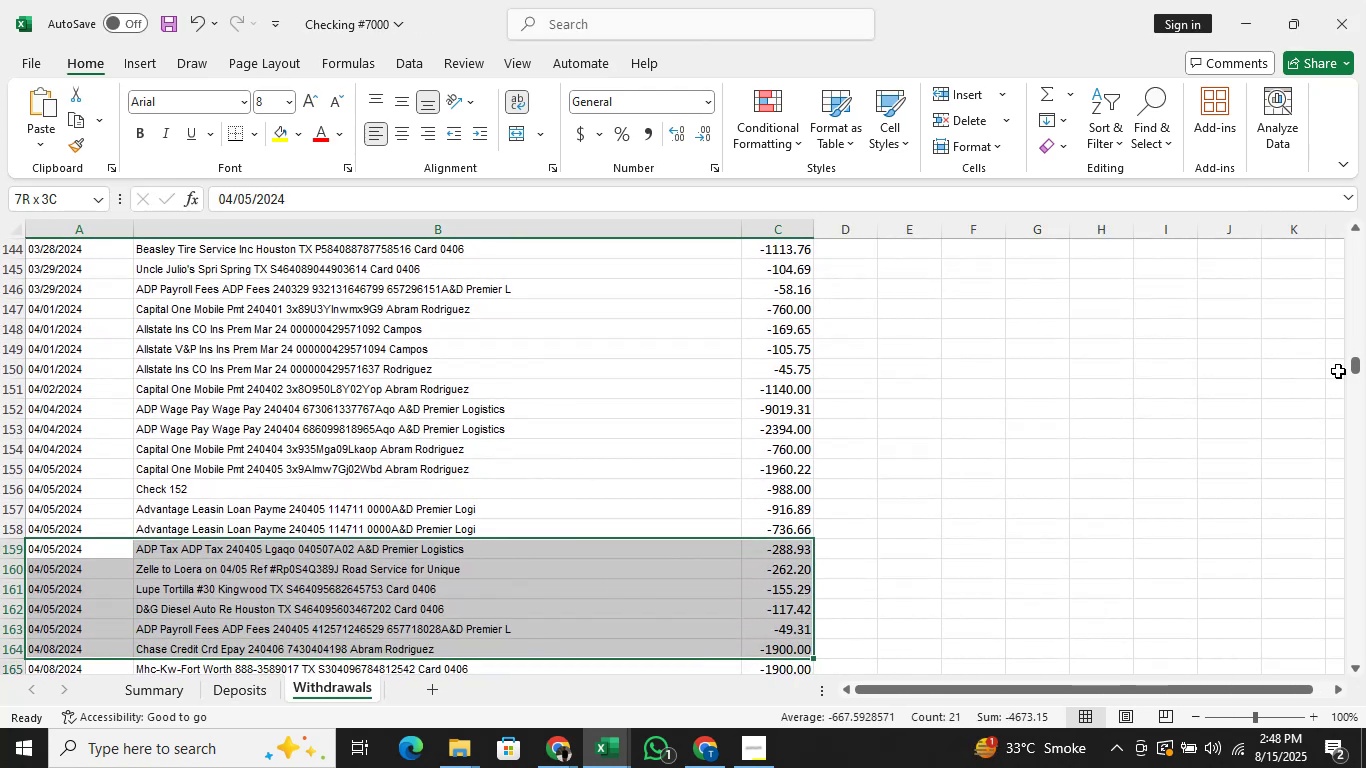 
key(Shift+ArrowUp)
 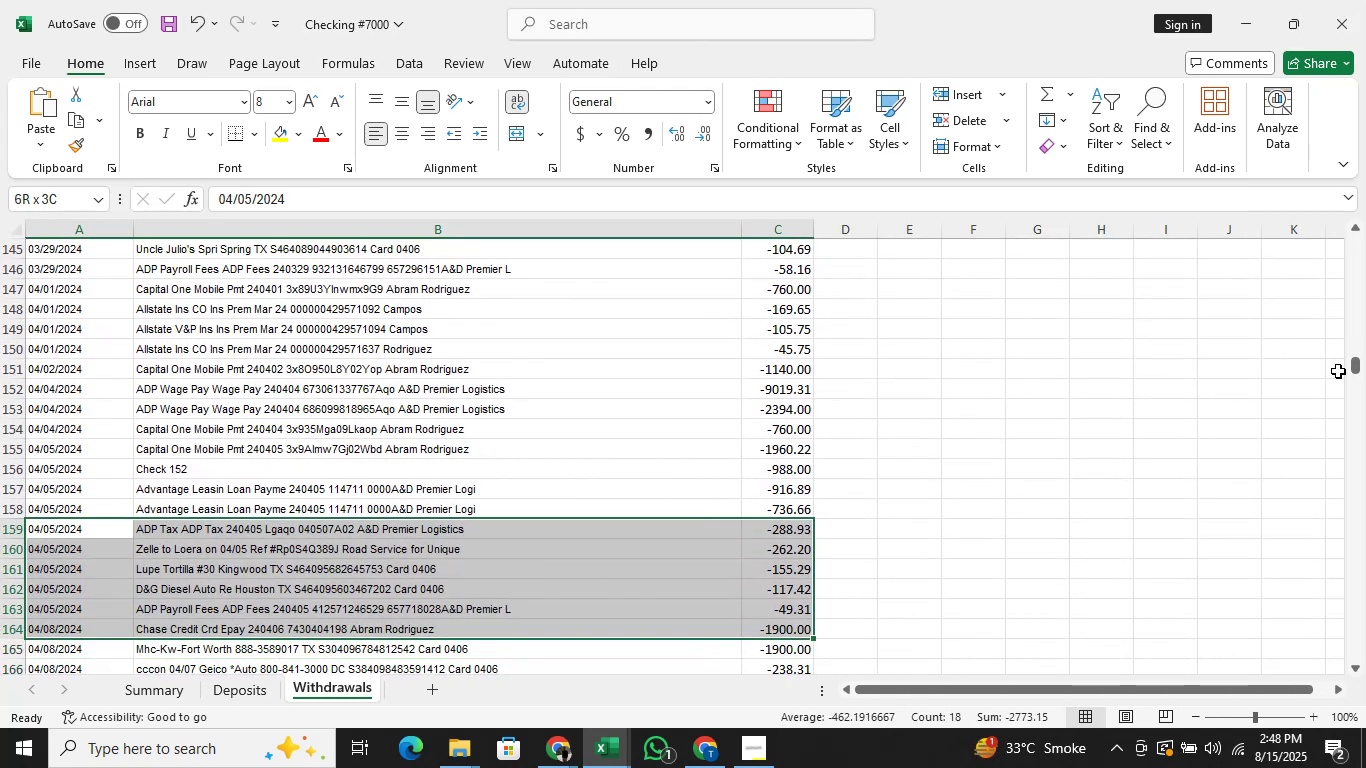 
key(Alt+AltLeft)
 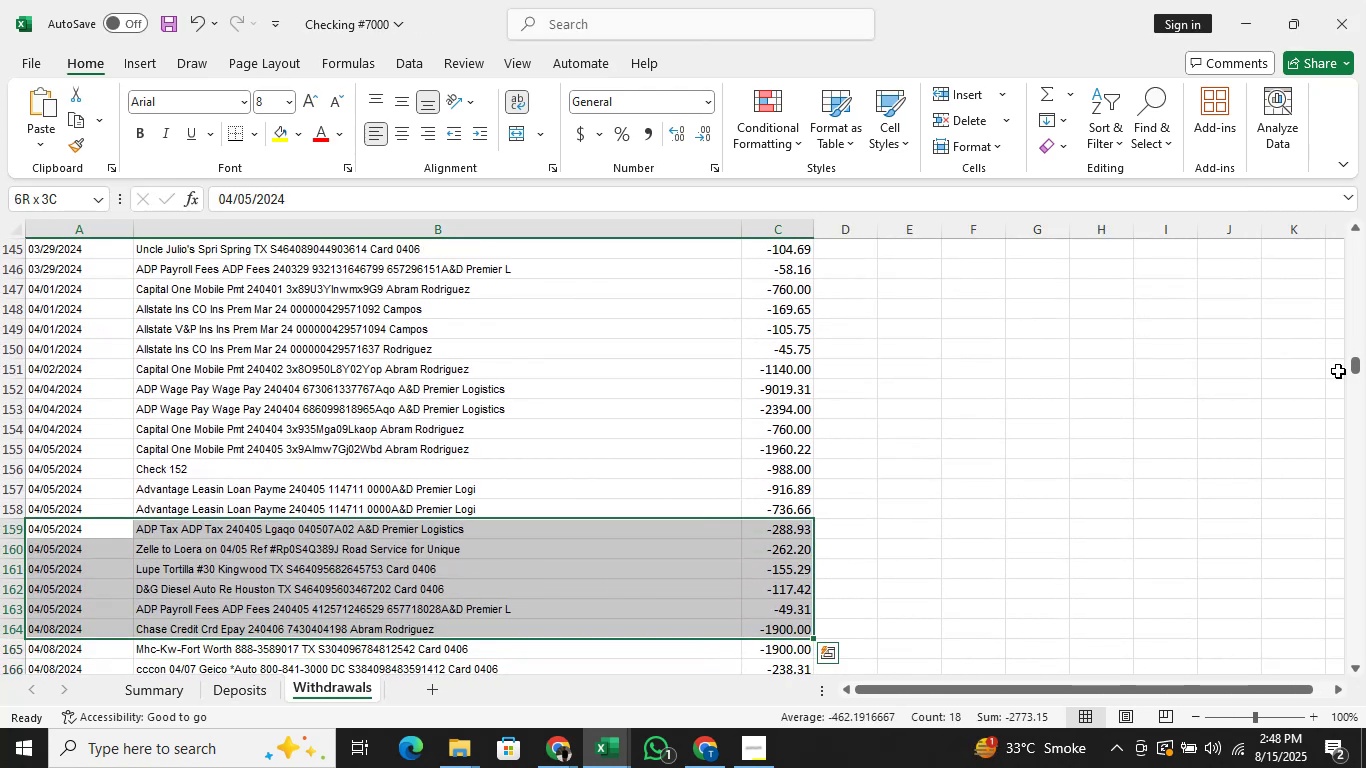 
key(Alt+Tab)
 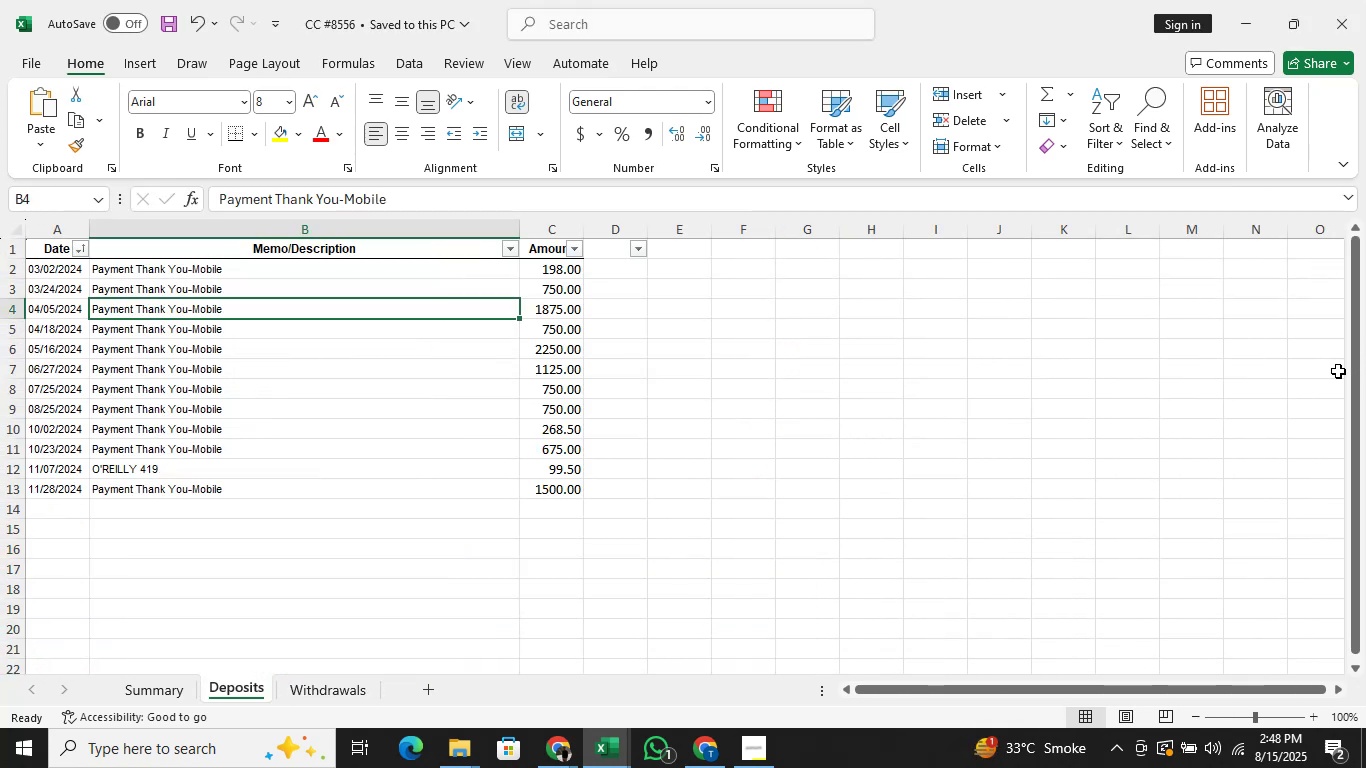 
key(Alt+AltLeft)
 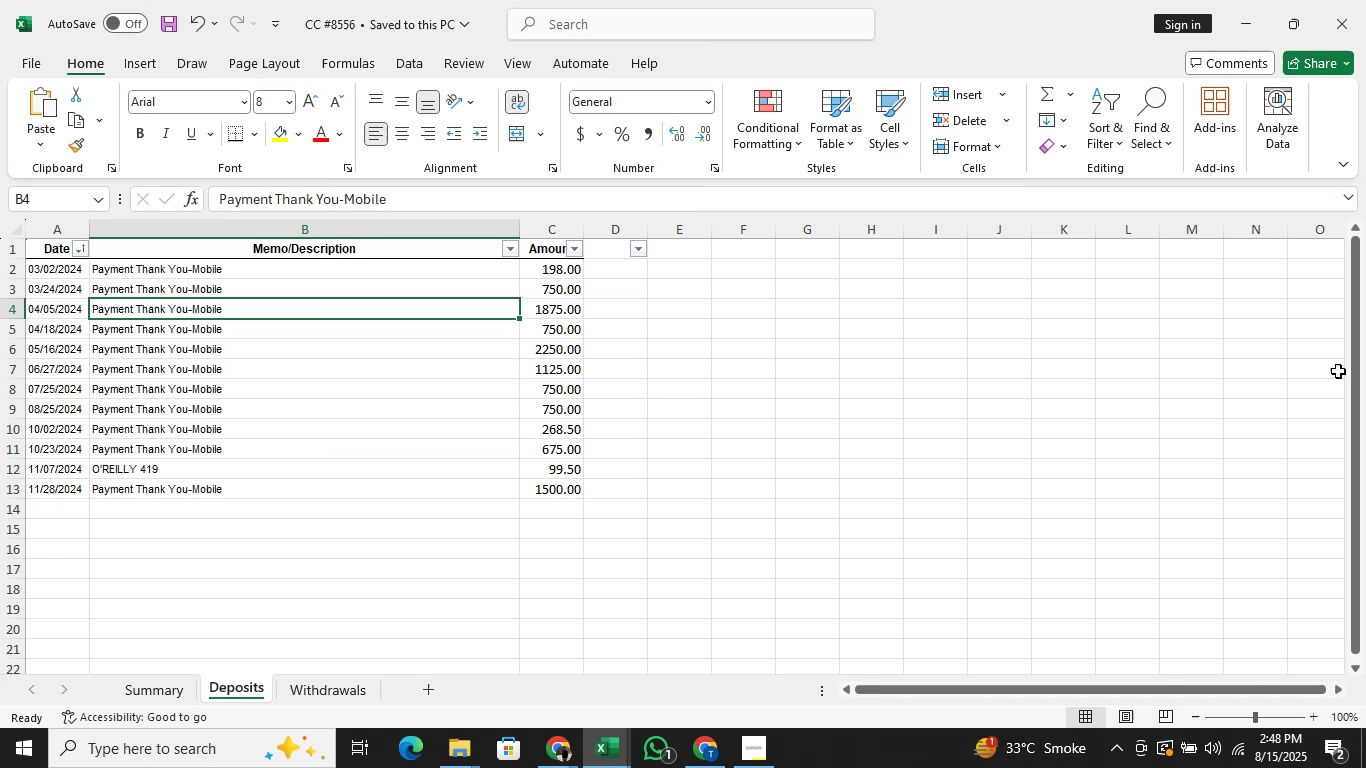 
key(Alt+Tab)
 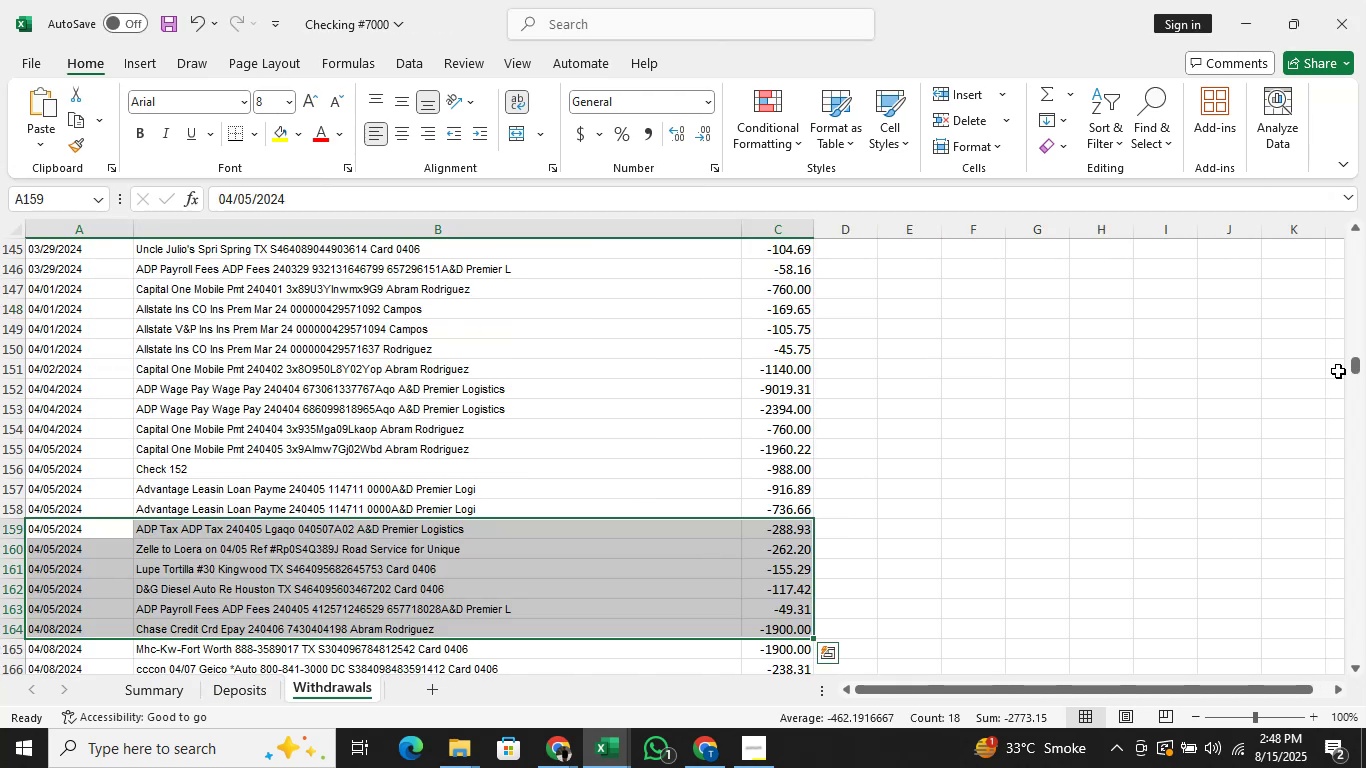 
key(Shift+ArrowDown)
 